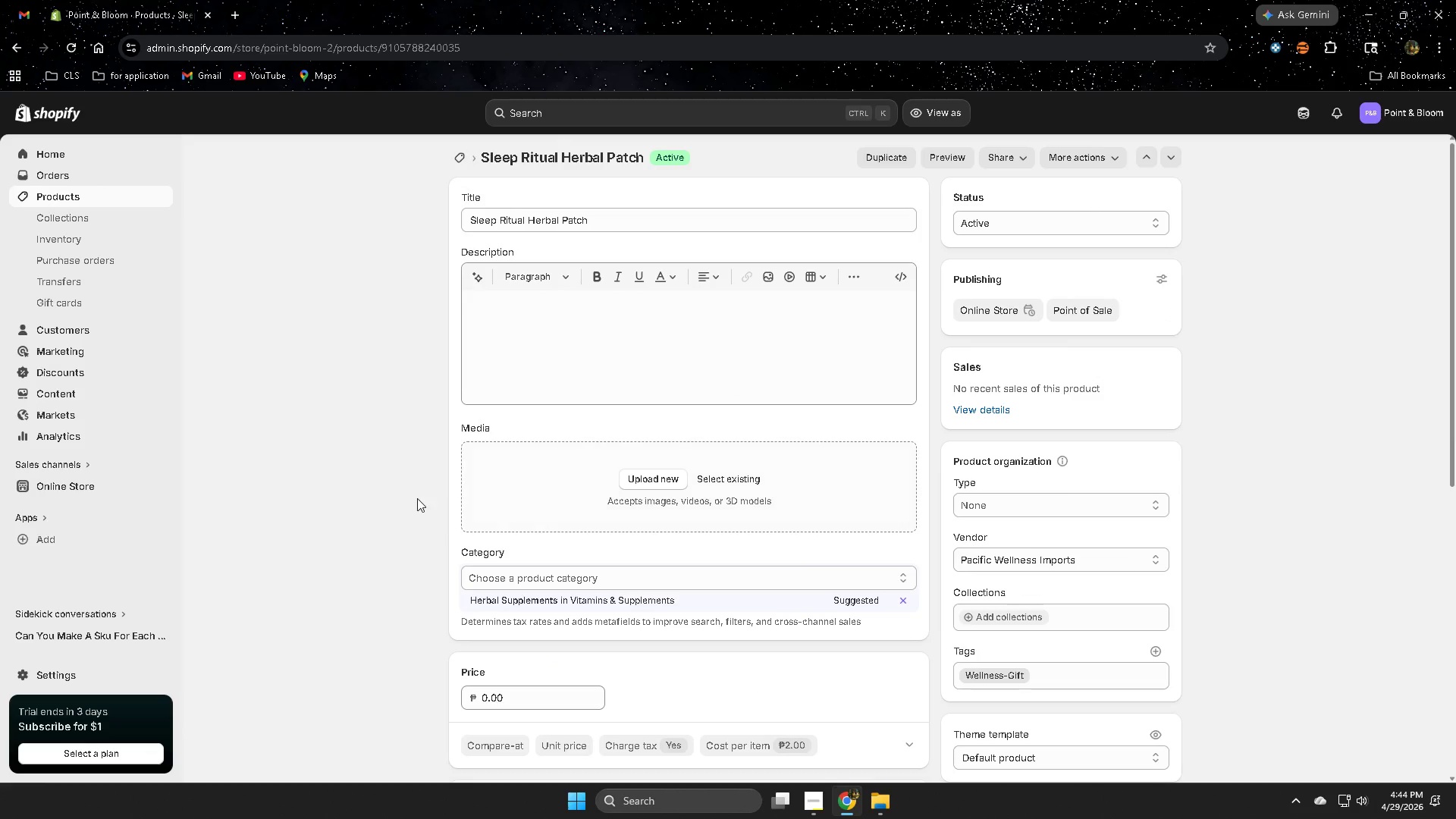 
scroll: coordinate [398, 494], scroll_direction: down, amount: 3.0
 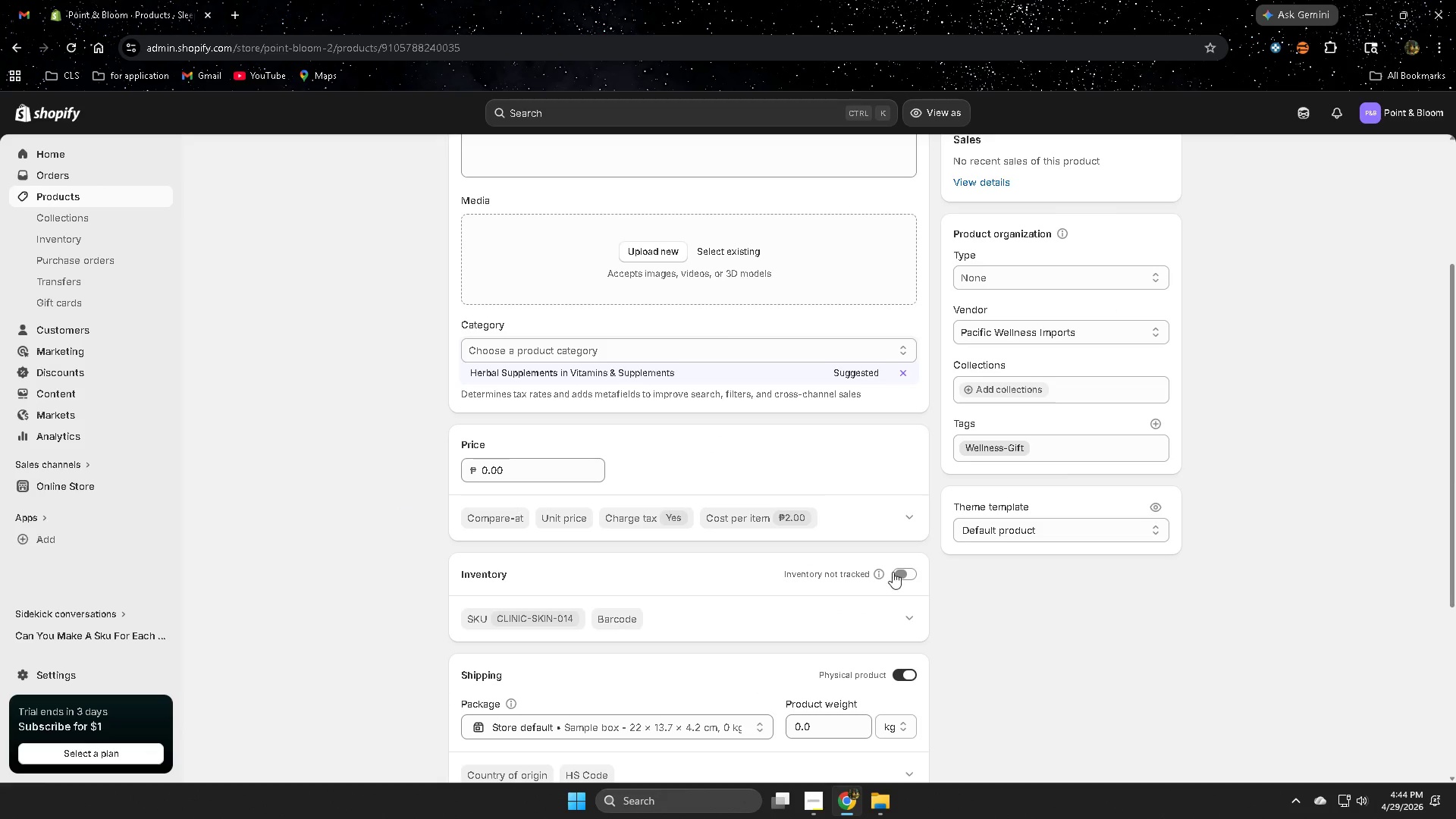 
left_click([899, 573])
 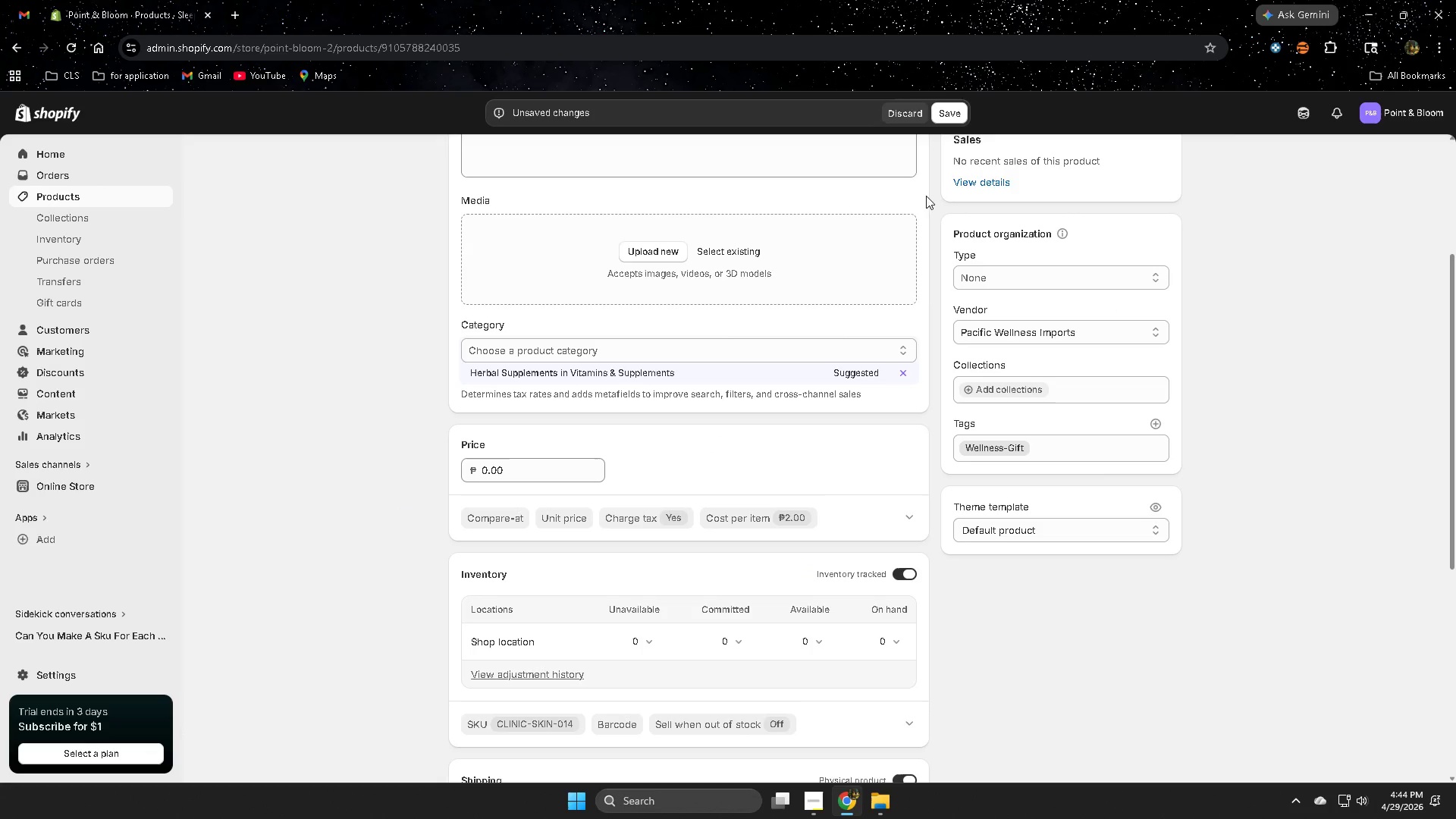 
left_click([953, 112])
 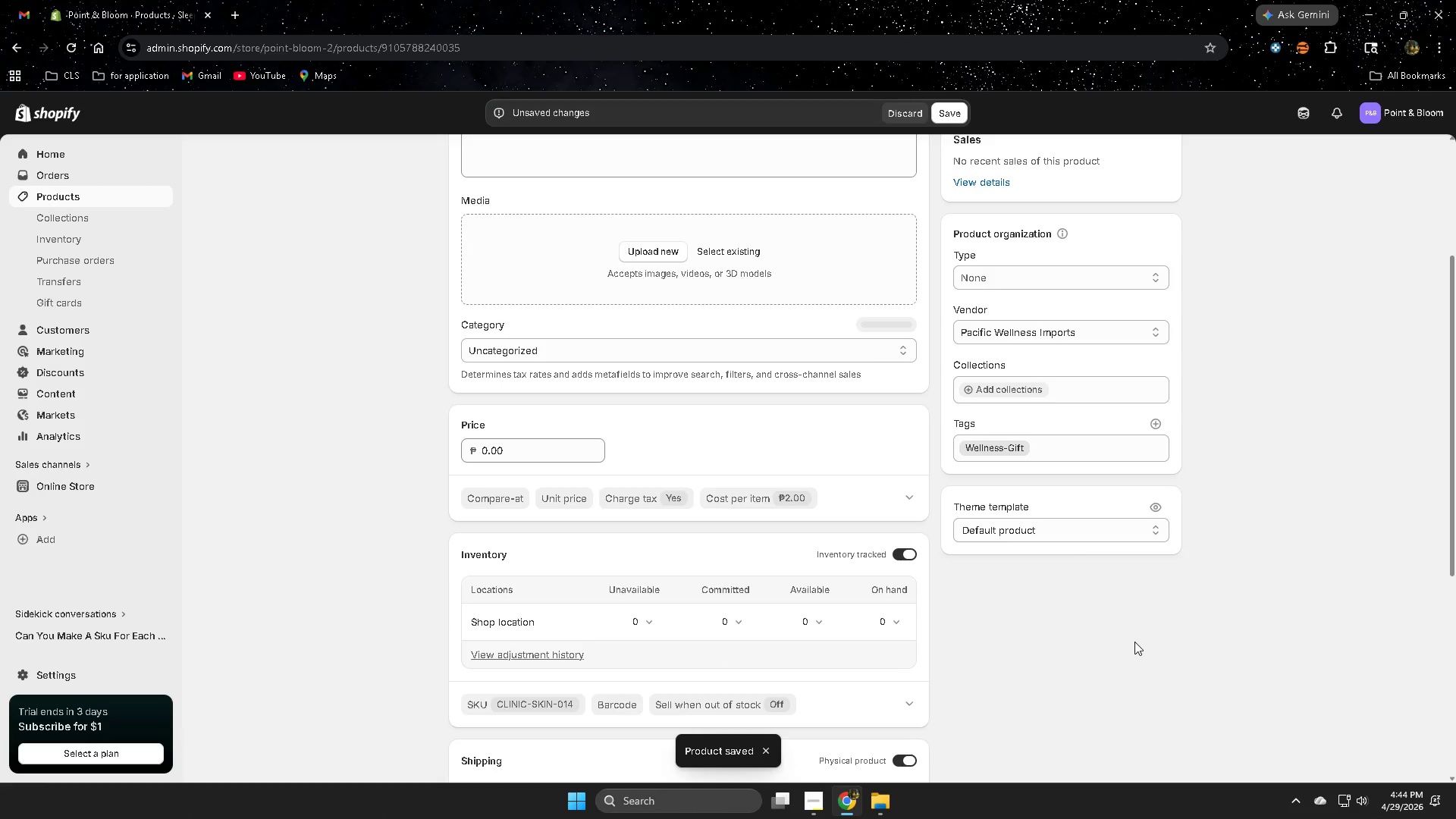 
wait(5.34)
 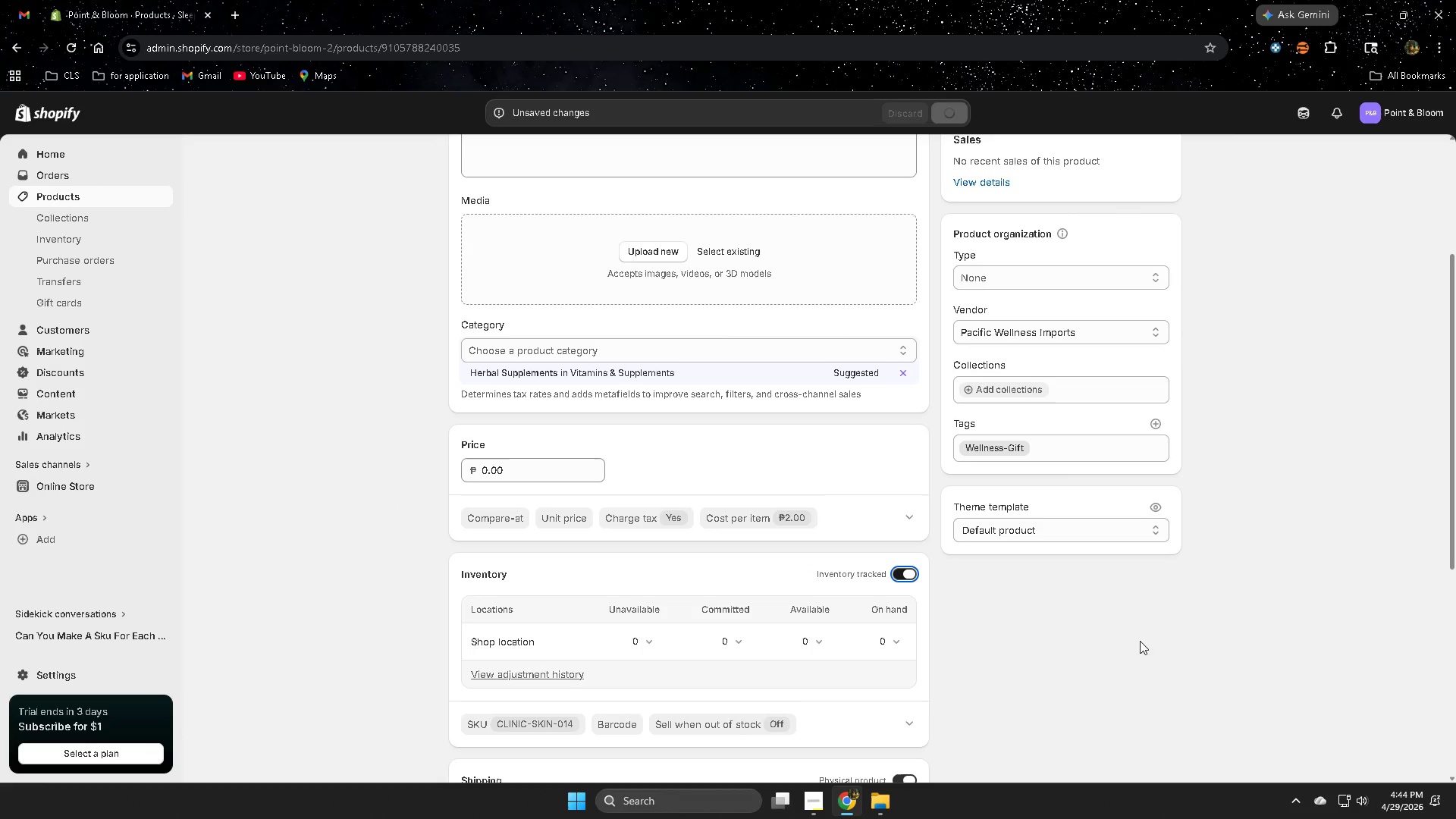 
left_click([58, 199])
 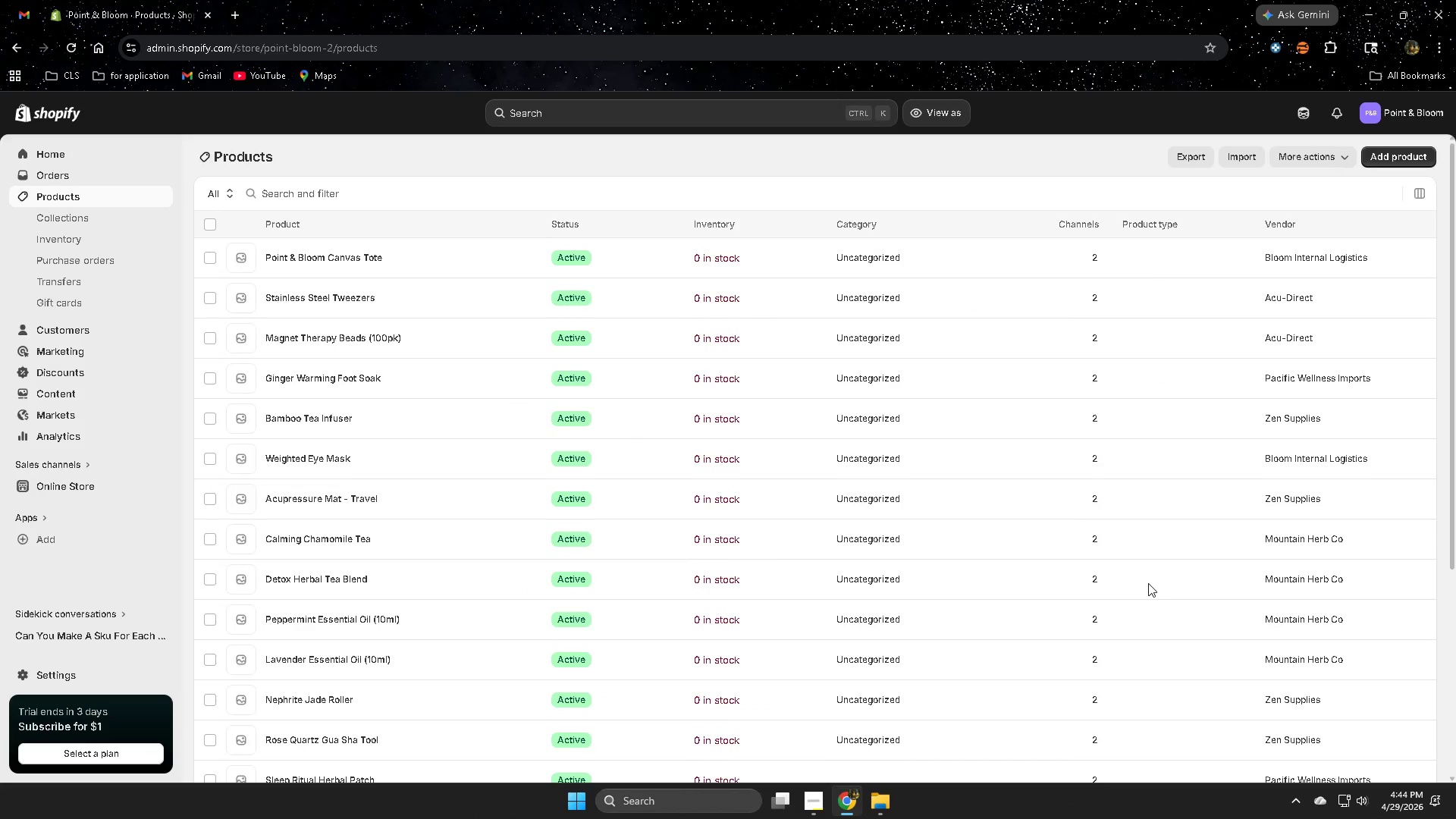 
scroll: coordinate [913, 566], scroll_direction: down, amount: 4.0
 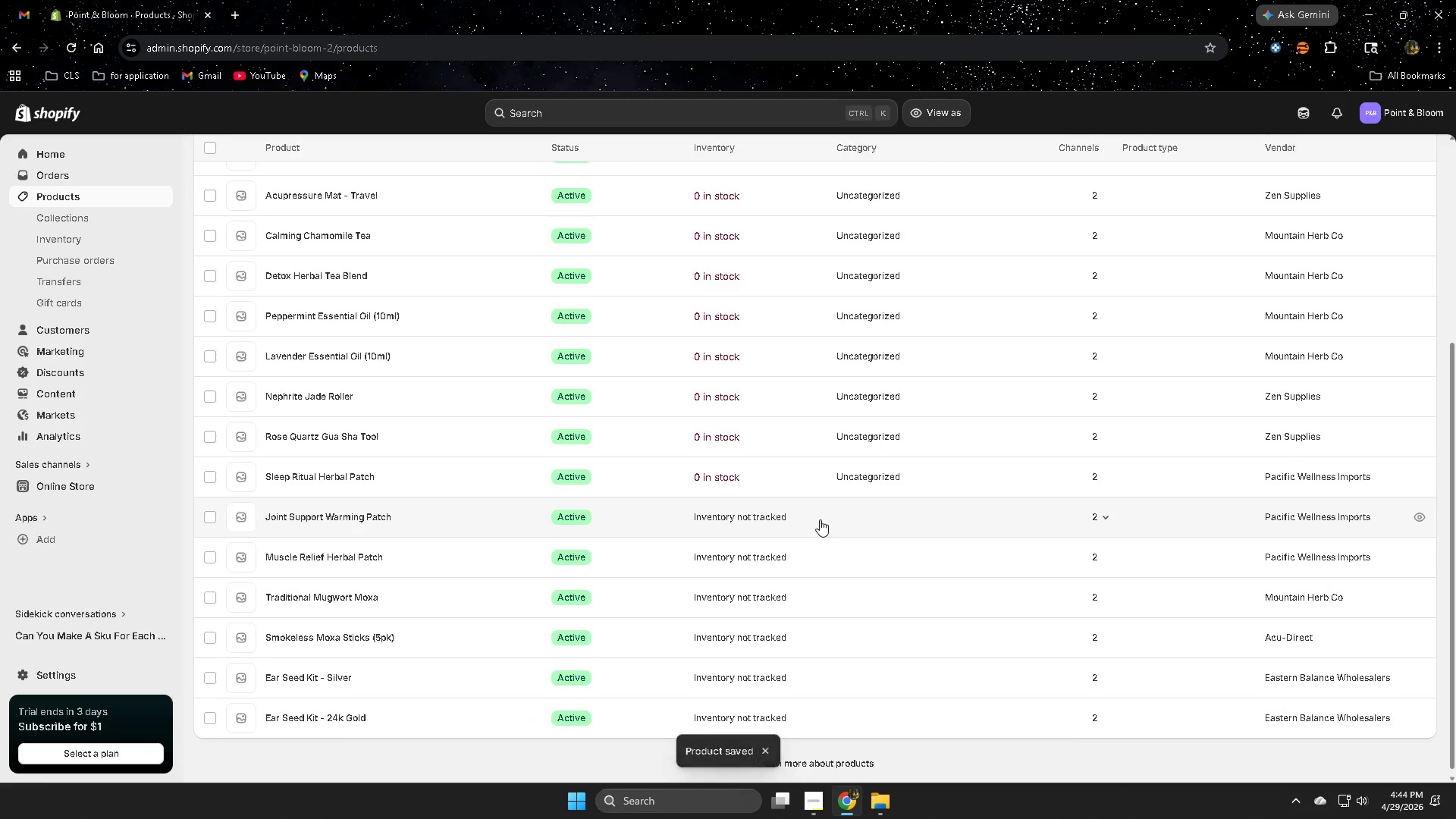 
left_click([820, 519])
 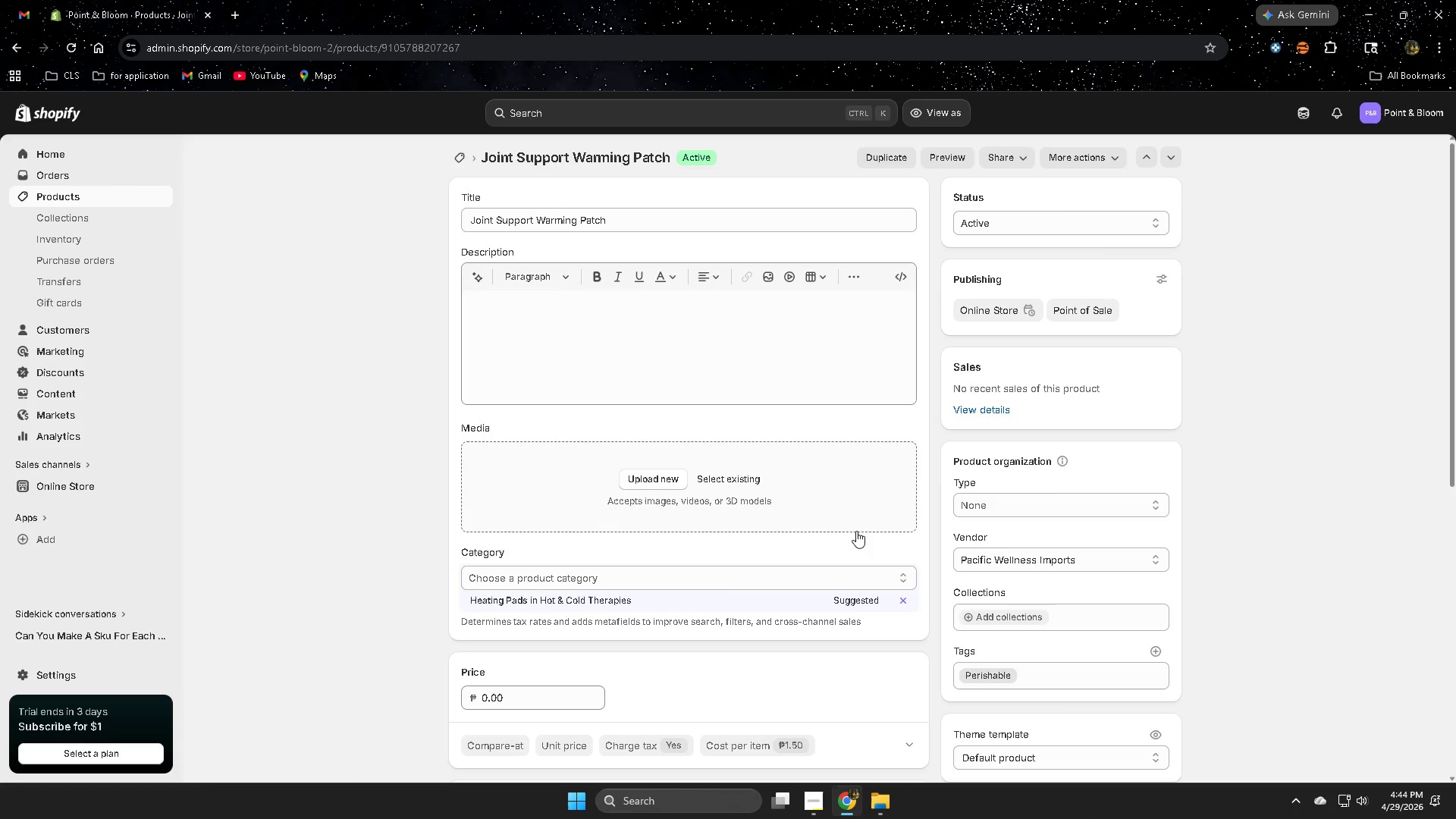 
wait(7.17)
 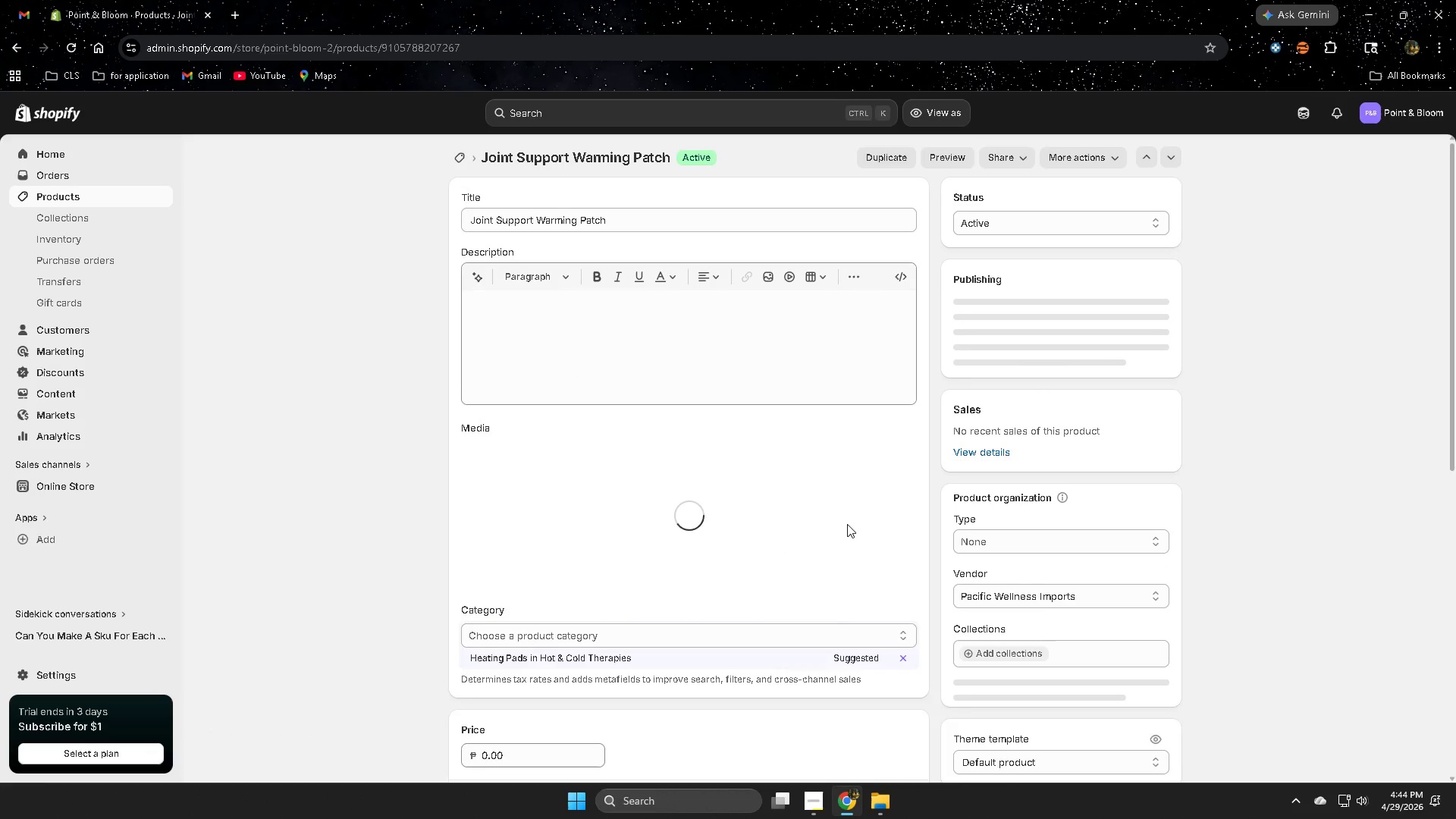 
scroll: coordinate [847, 534], scroll_direction: down, amount: 4.0
 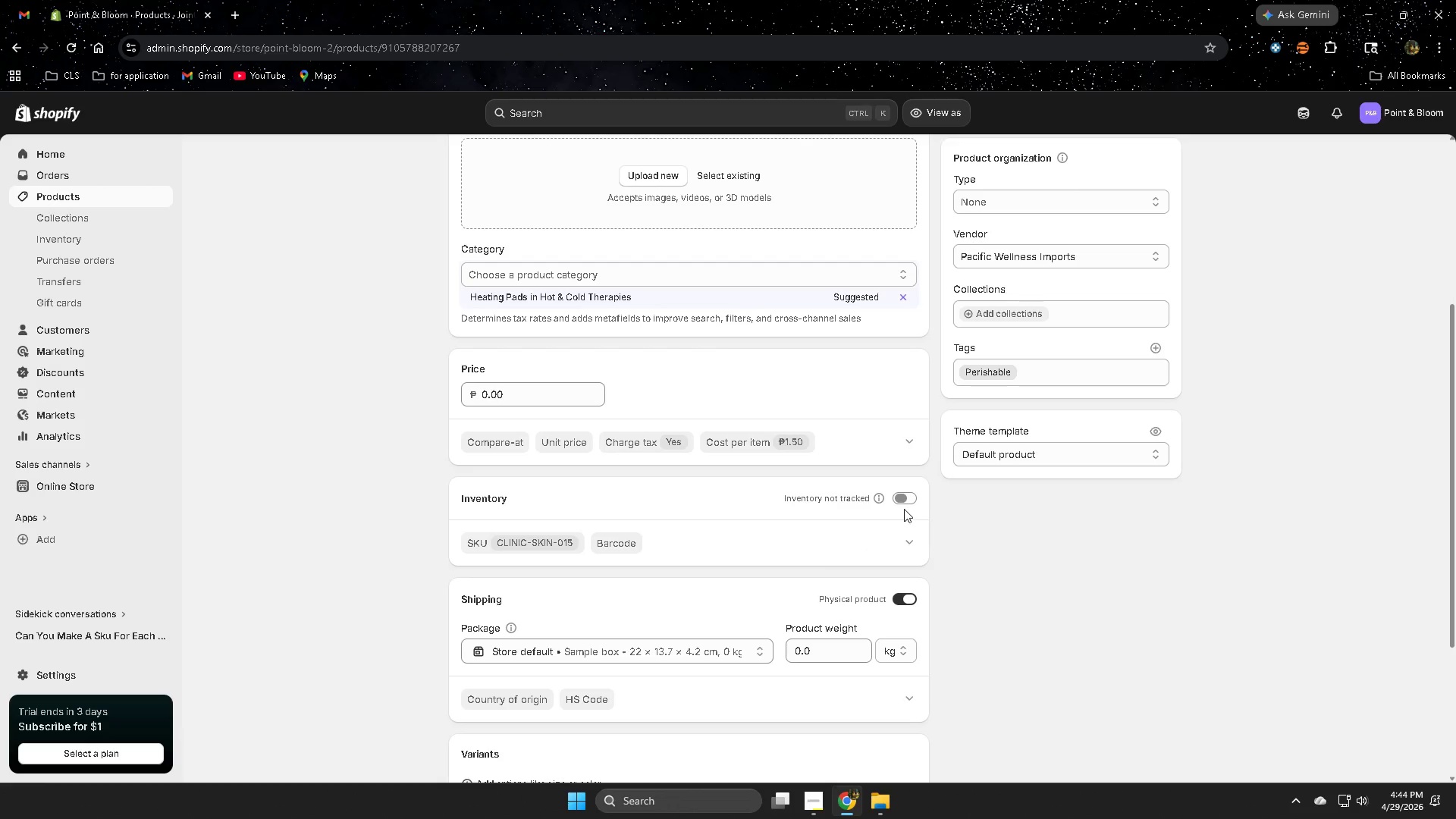 
left_click([902, 502])
 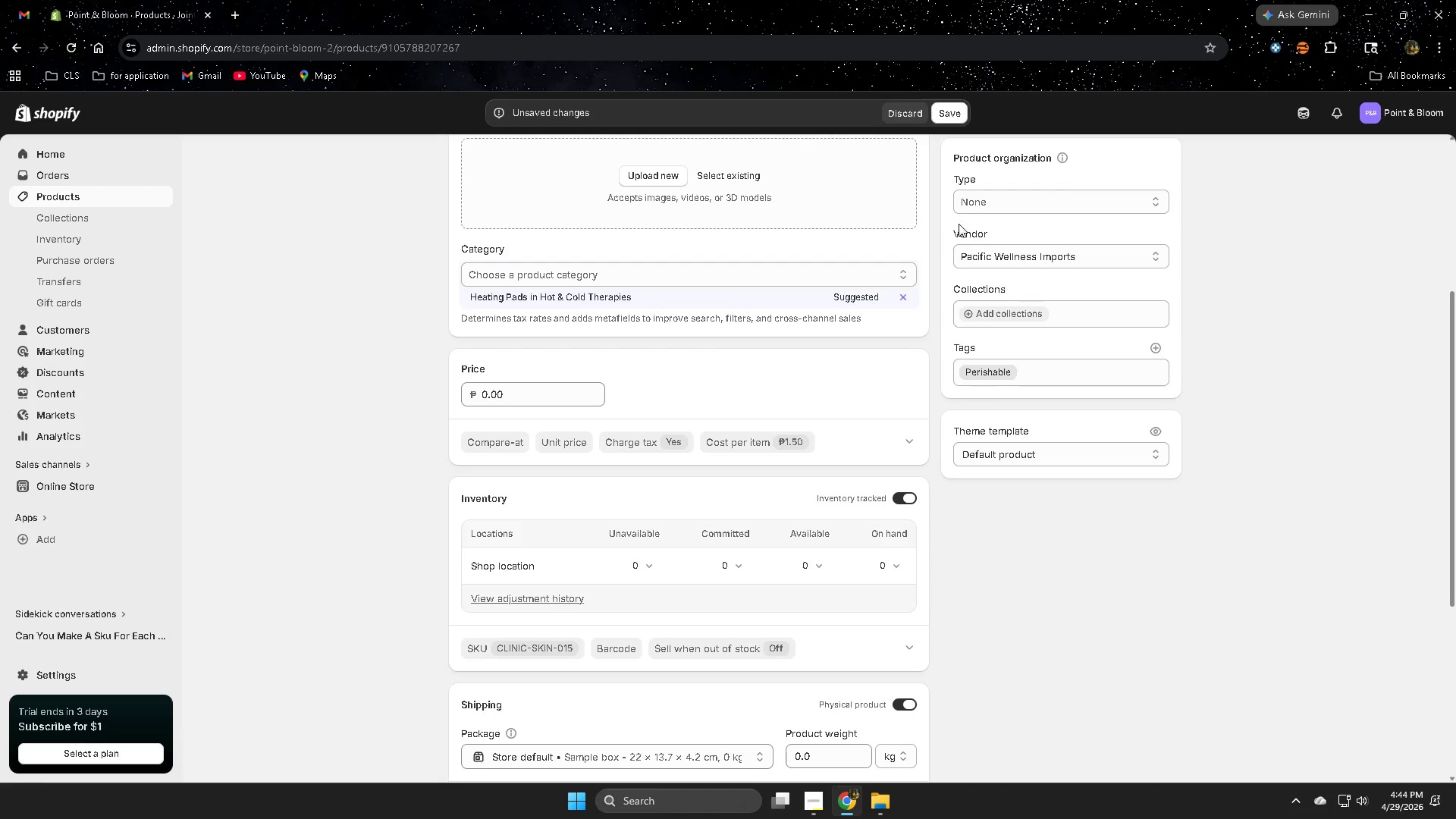 
left_click([962, 119])
 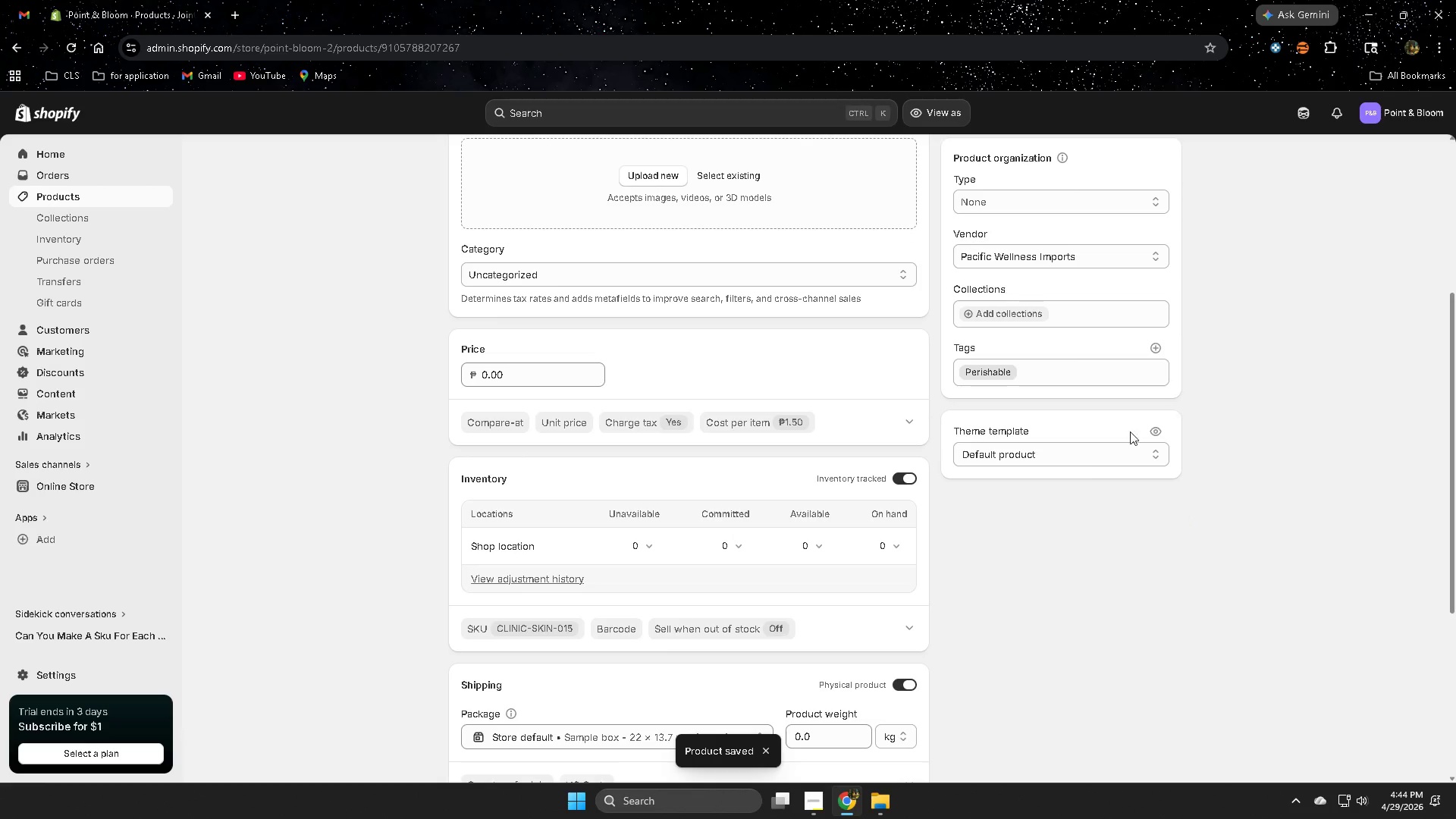 
wait(6.81)
 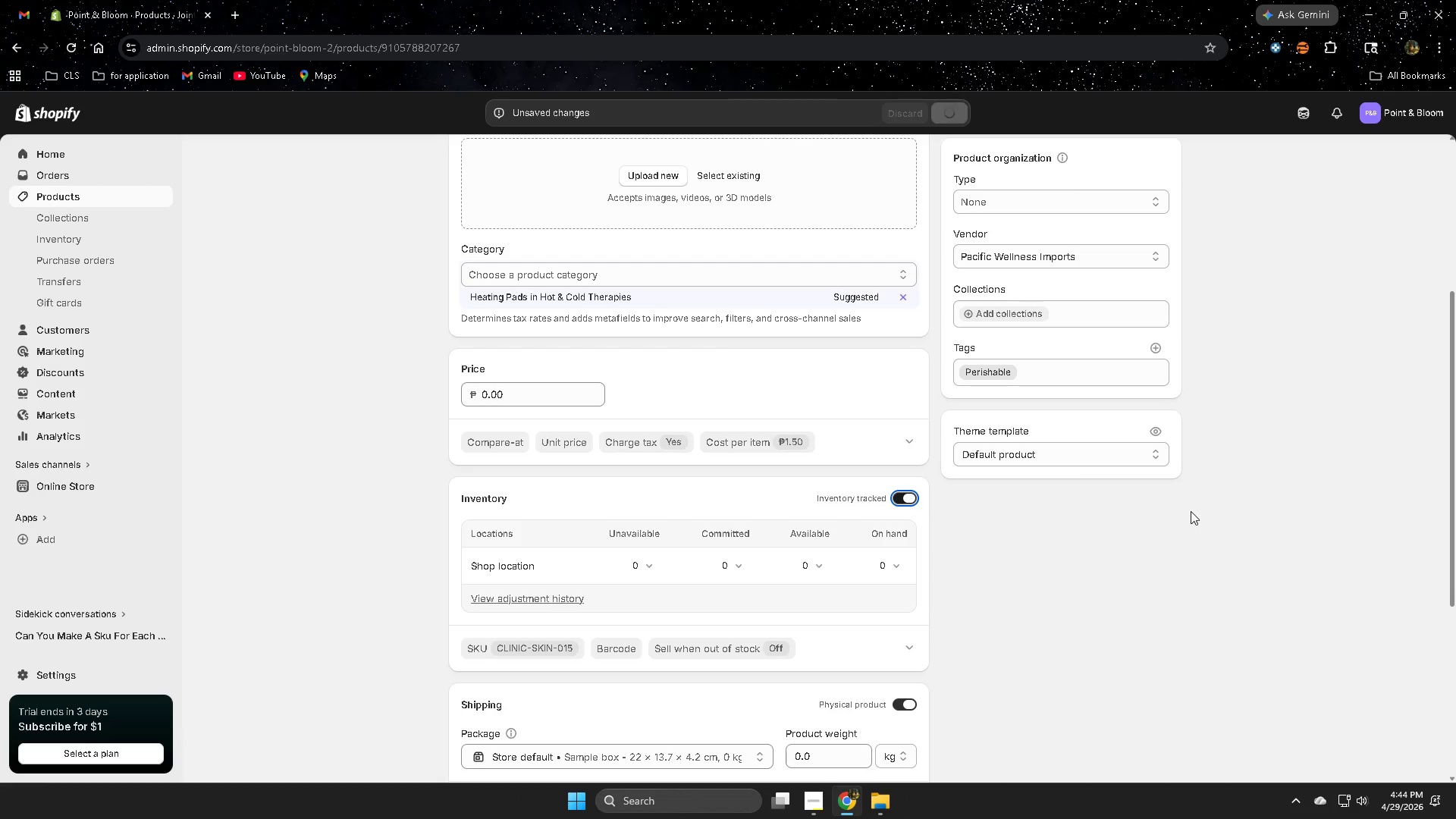 
left_click([52, 196])
 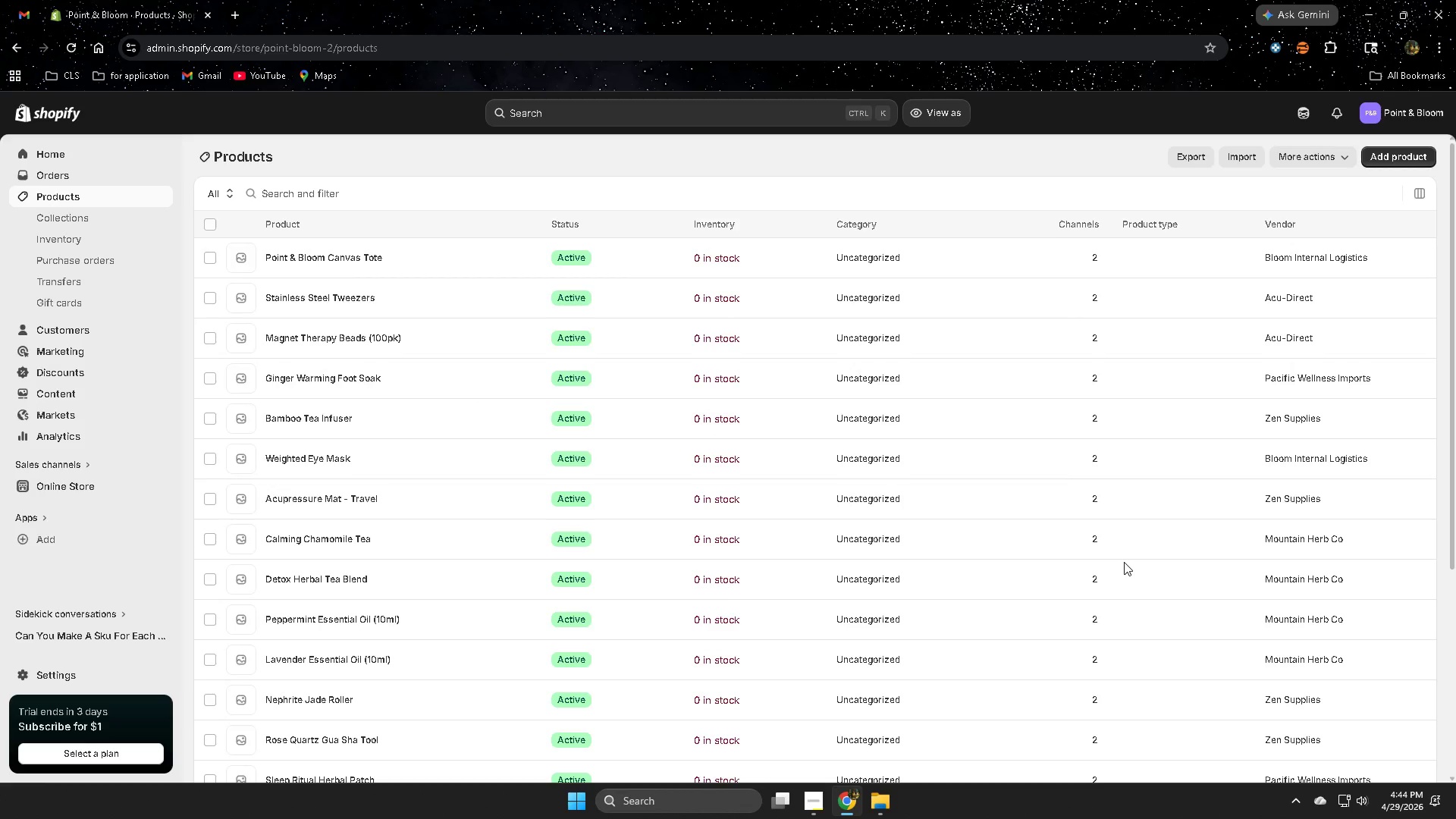 
scroll: coordinate [825, 727], scroll_direction: down, amount: 4.0
 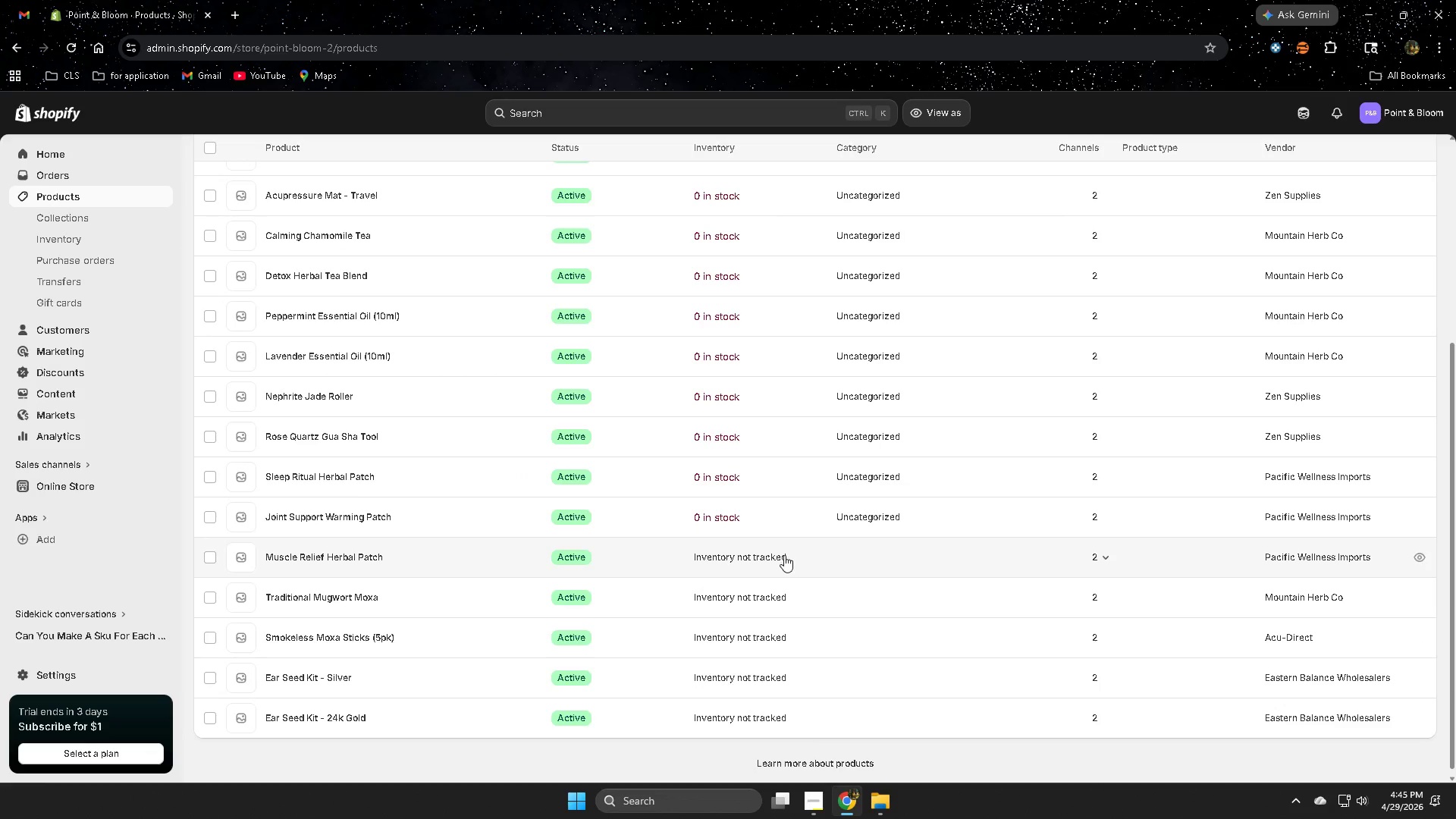 
left_click([784, 555])
 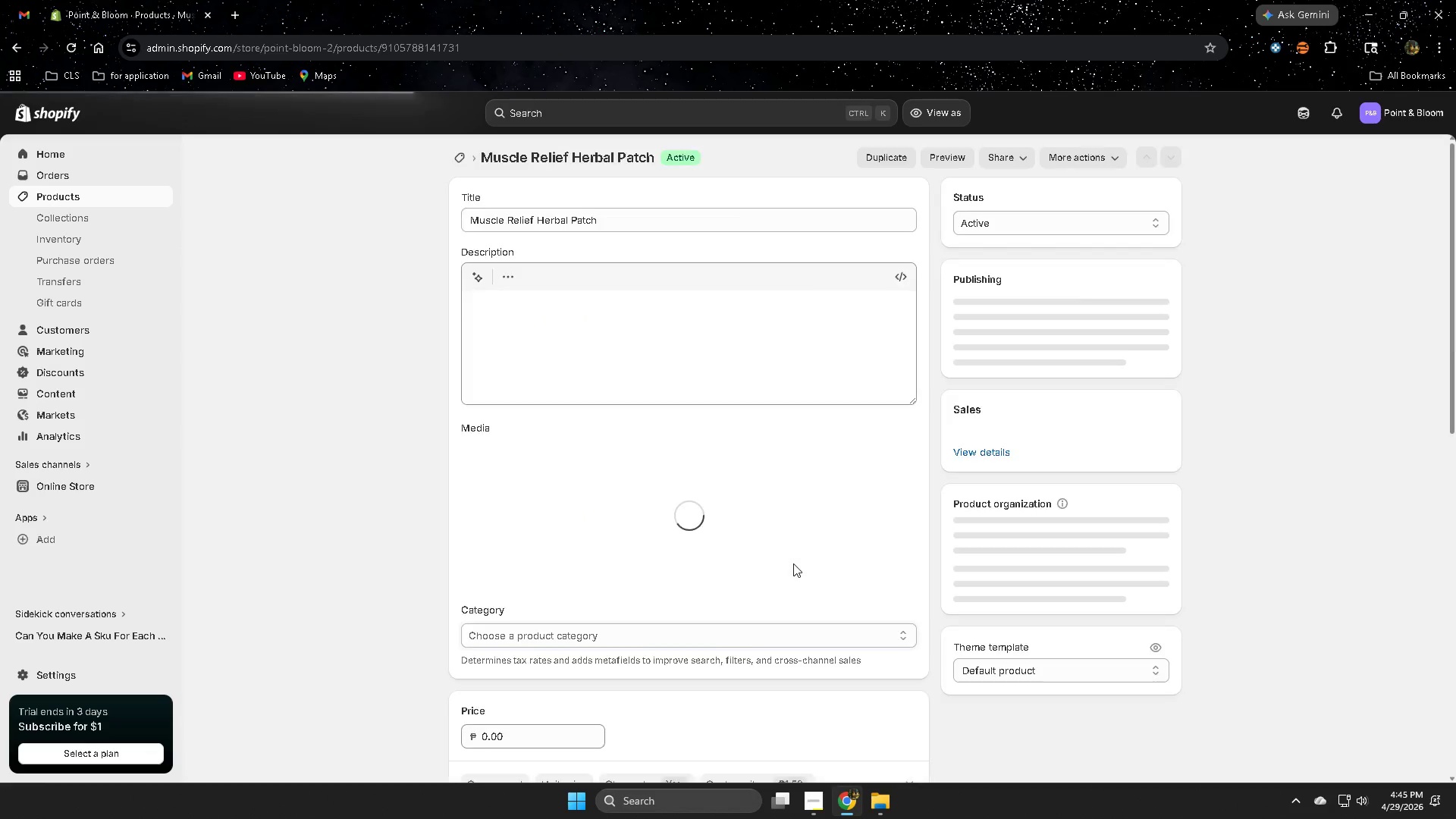 
scroll: coordinate [752, 585], scroll_direction: up, amount: 2.0
 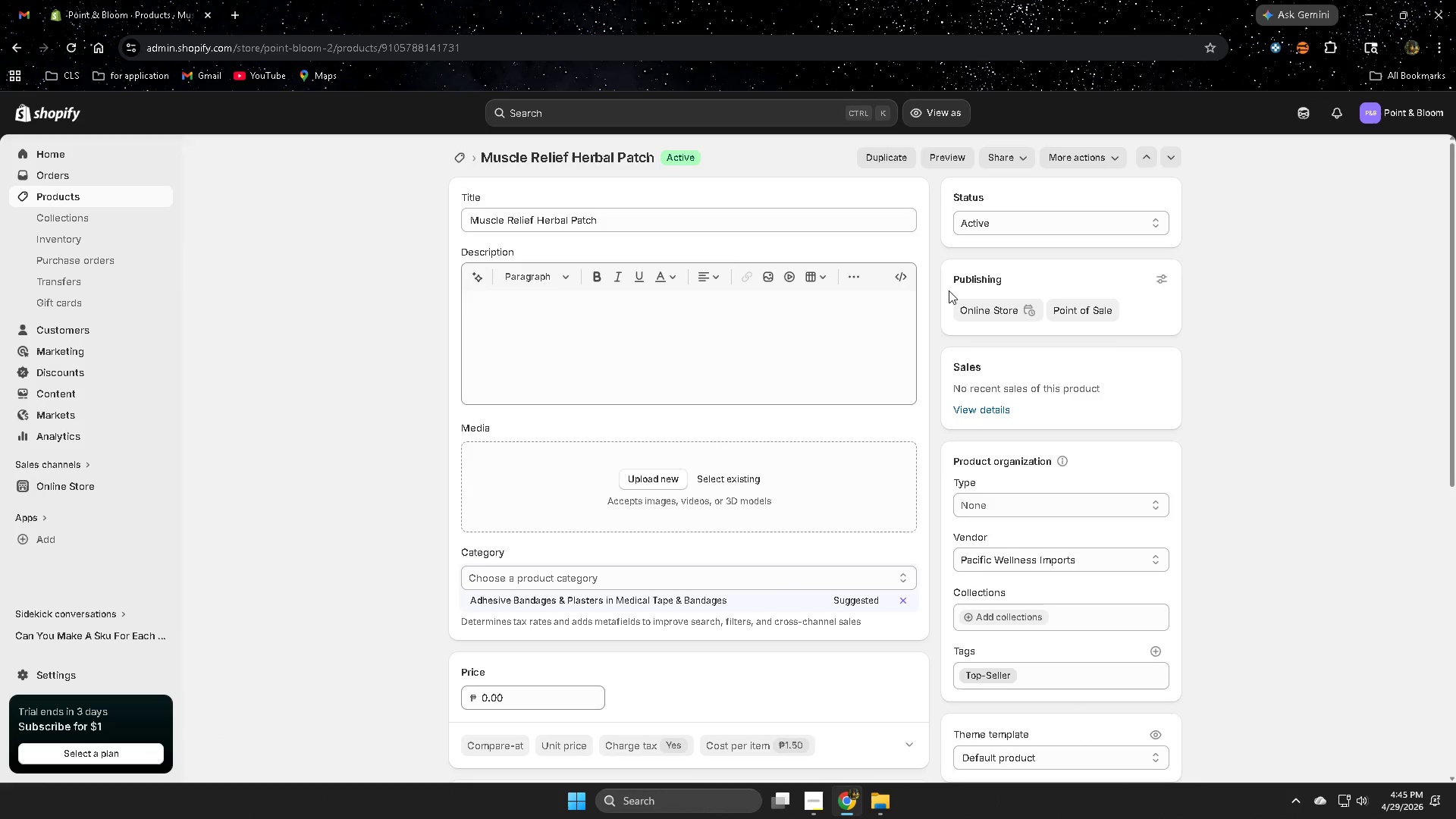 
scroll: coordinate [940, 586], scroll_direction: down, amount: 3.0
 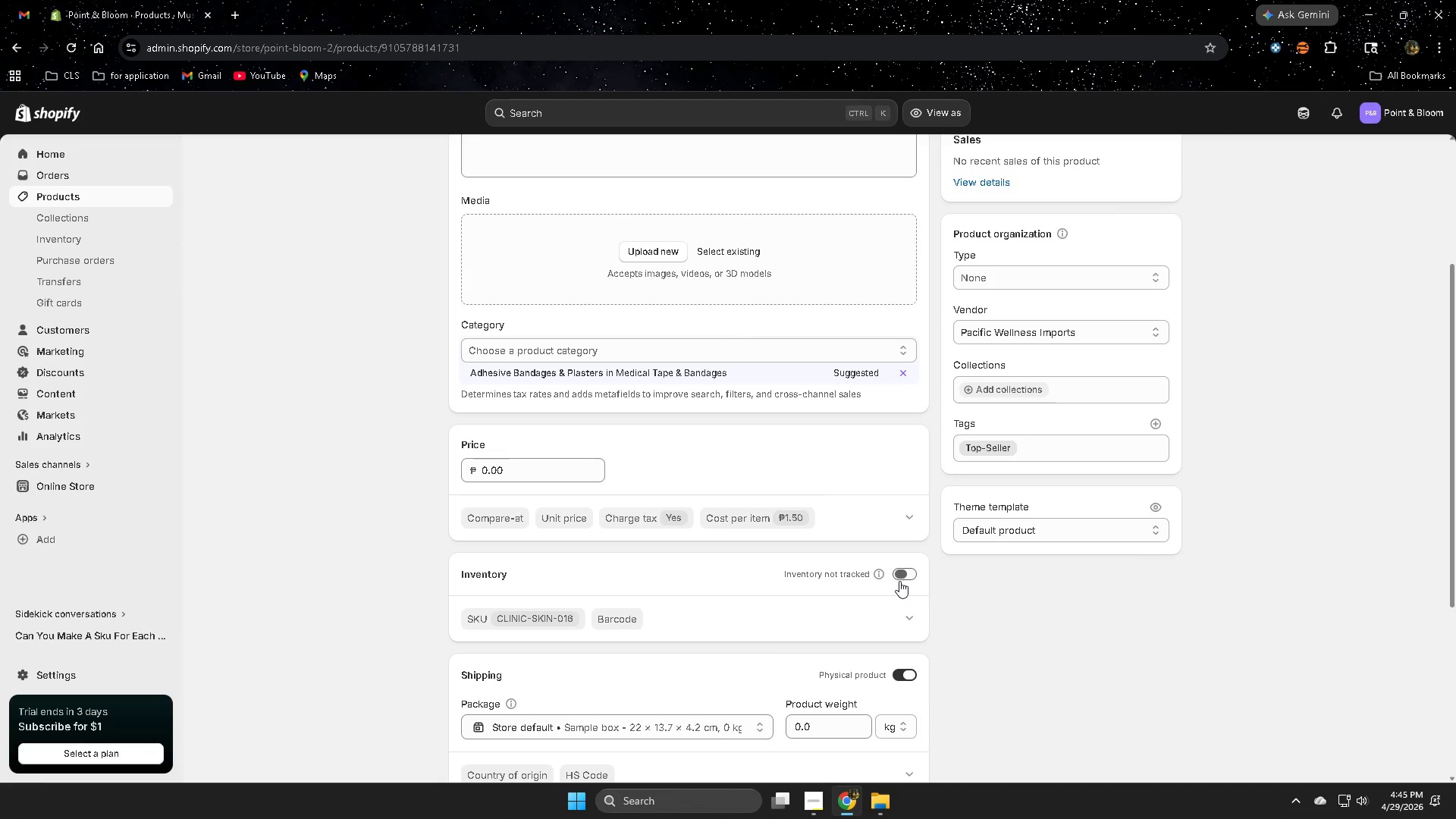 
left_click([899, 581])
 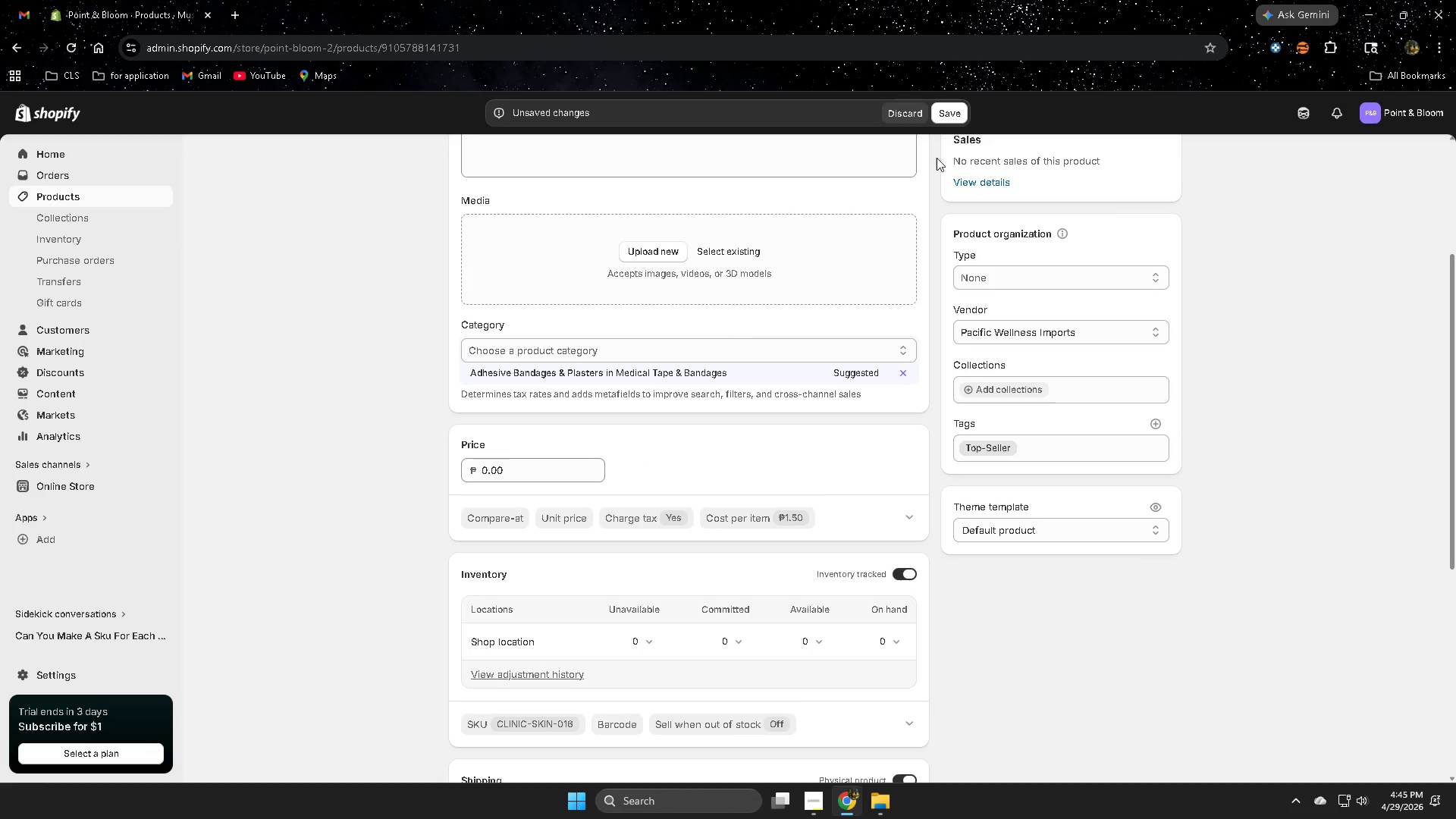 
left_click([949, 112])
 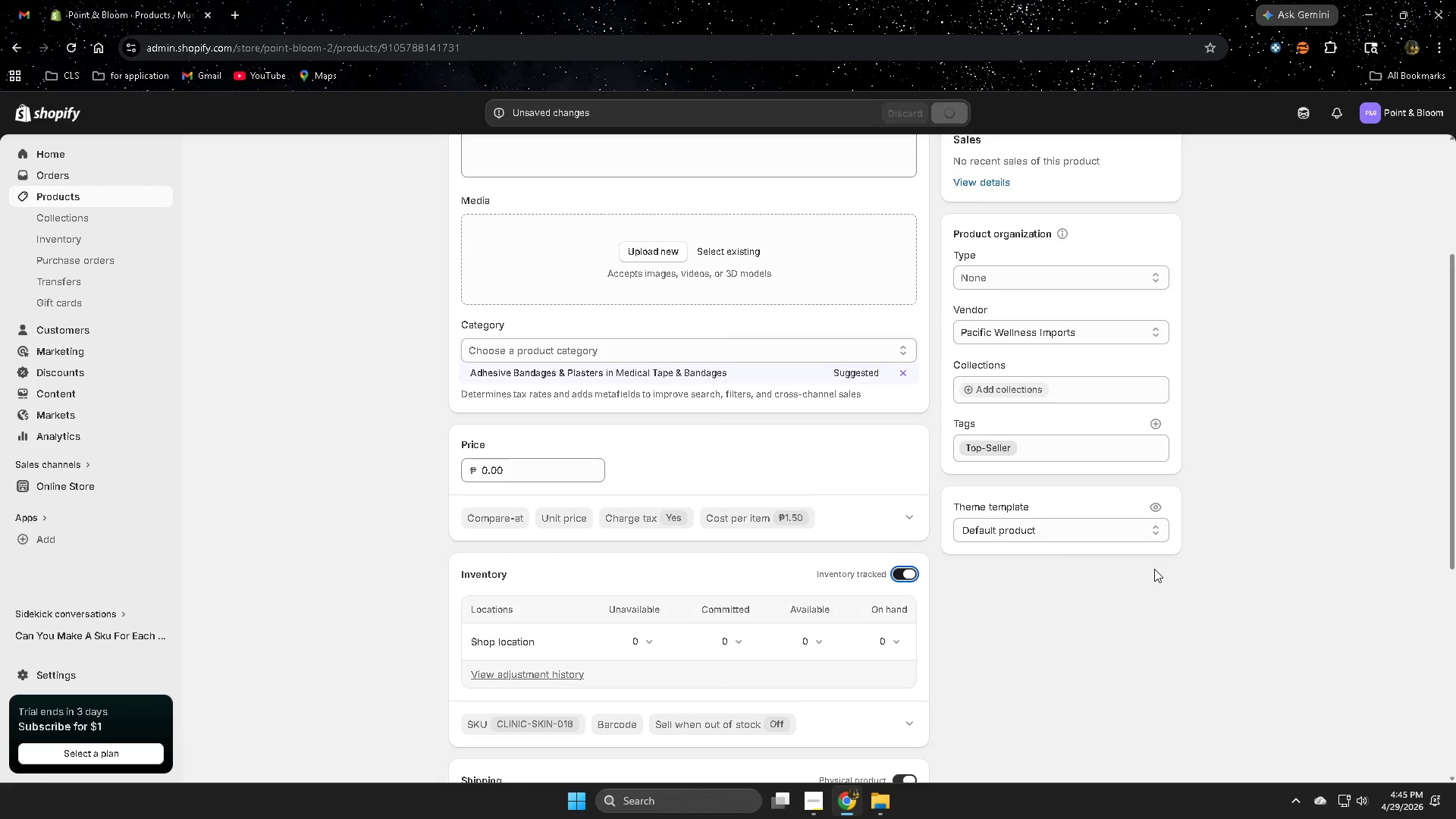 
scroll: coordinate [1153, 569], scroll_direction: down, amount: 2.0
 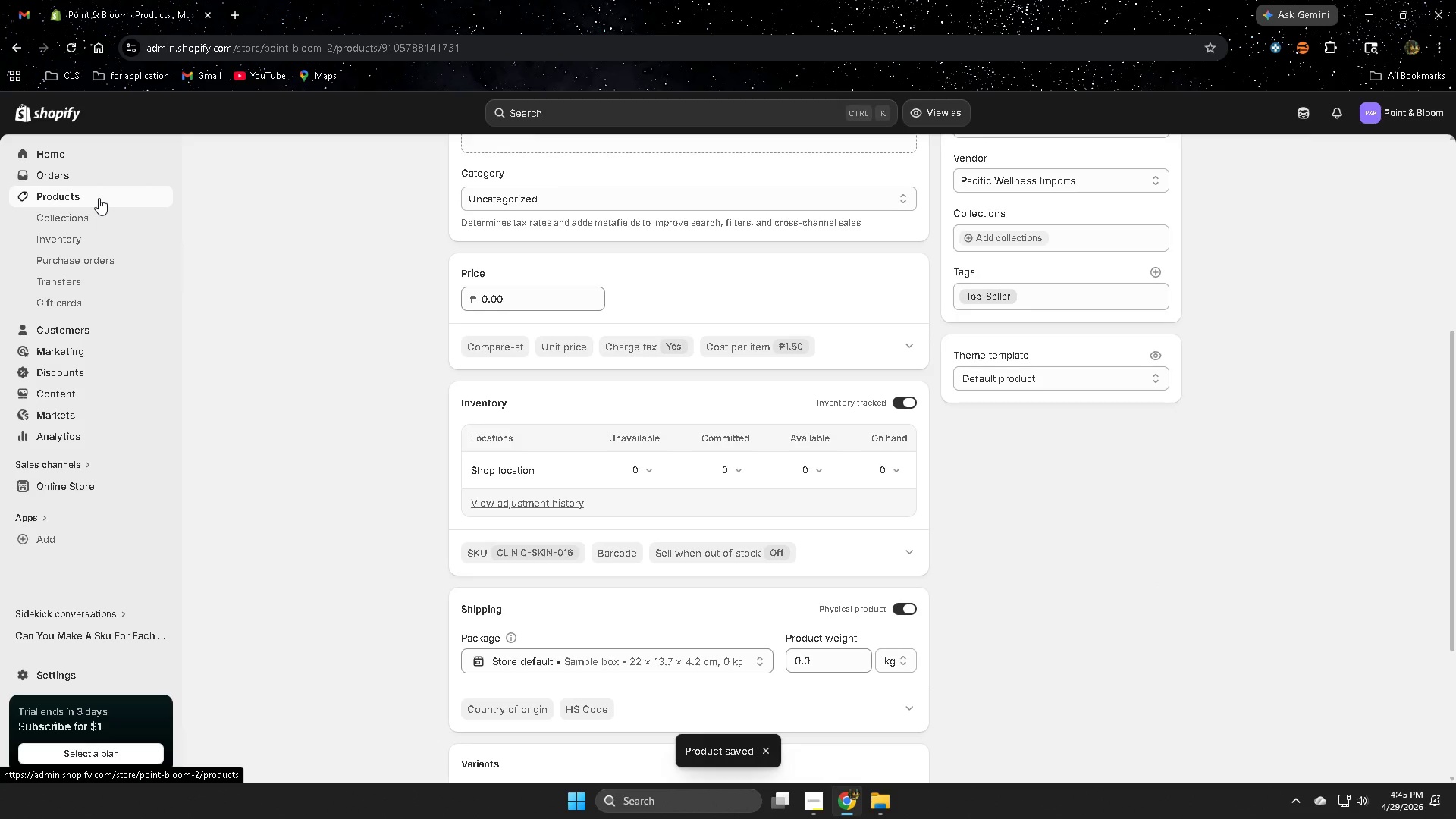 
left_click([99, 198])
 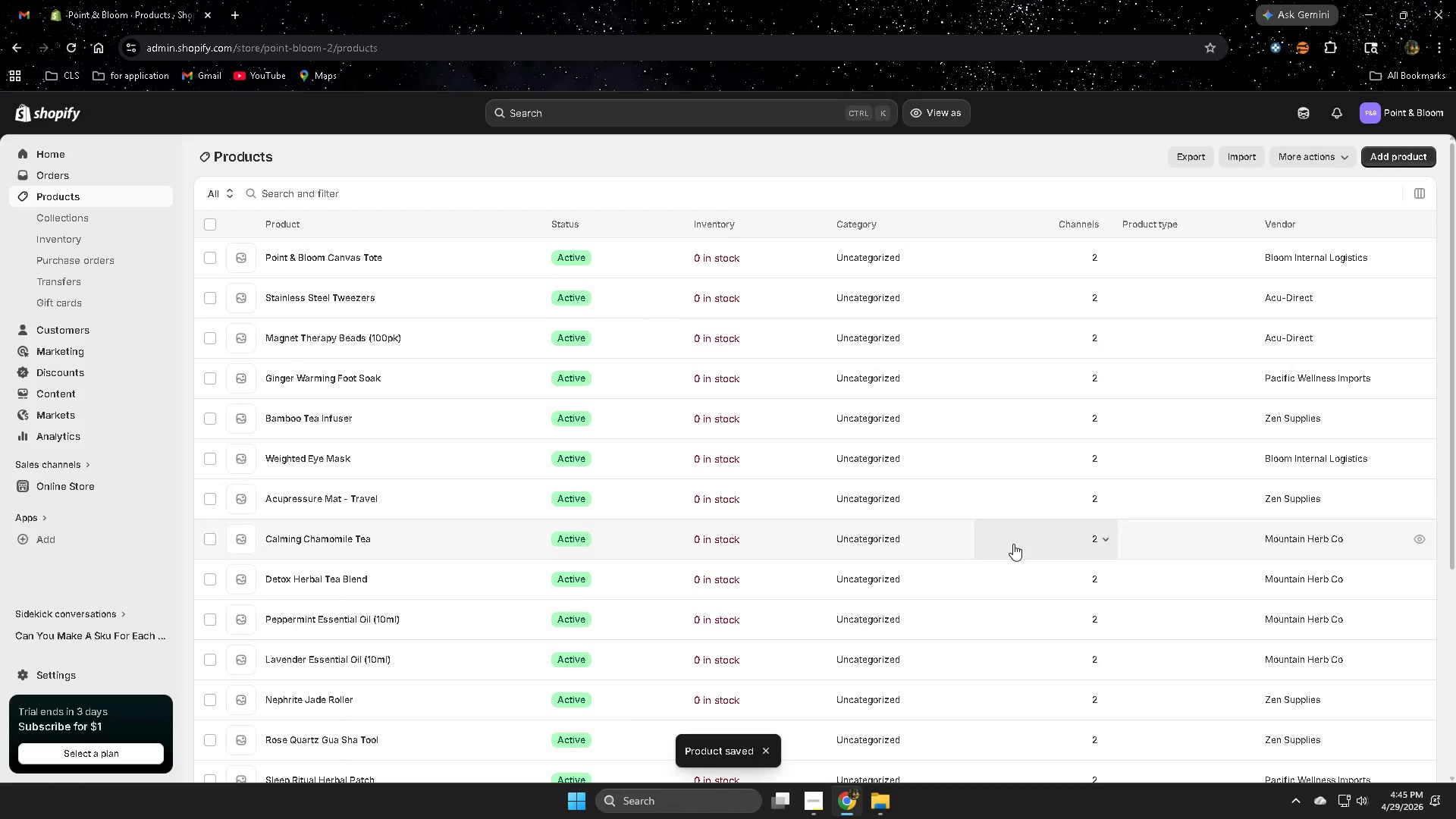 
scroll: coordinate [830, 493], scroll_direction: down, amount: 3.0
 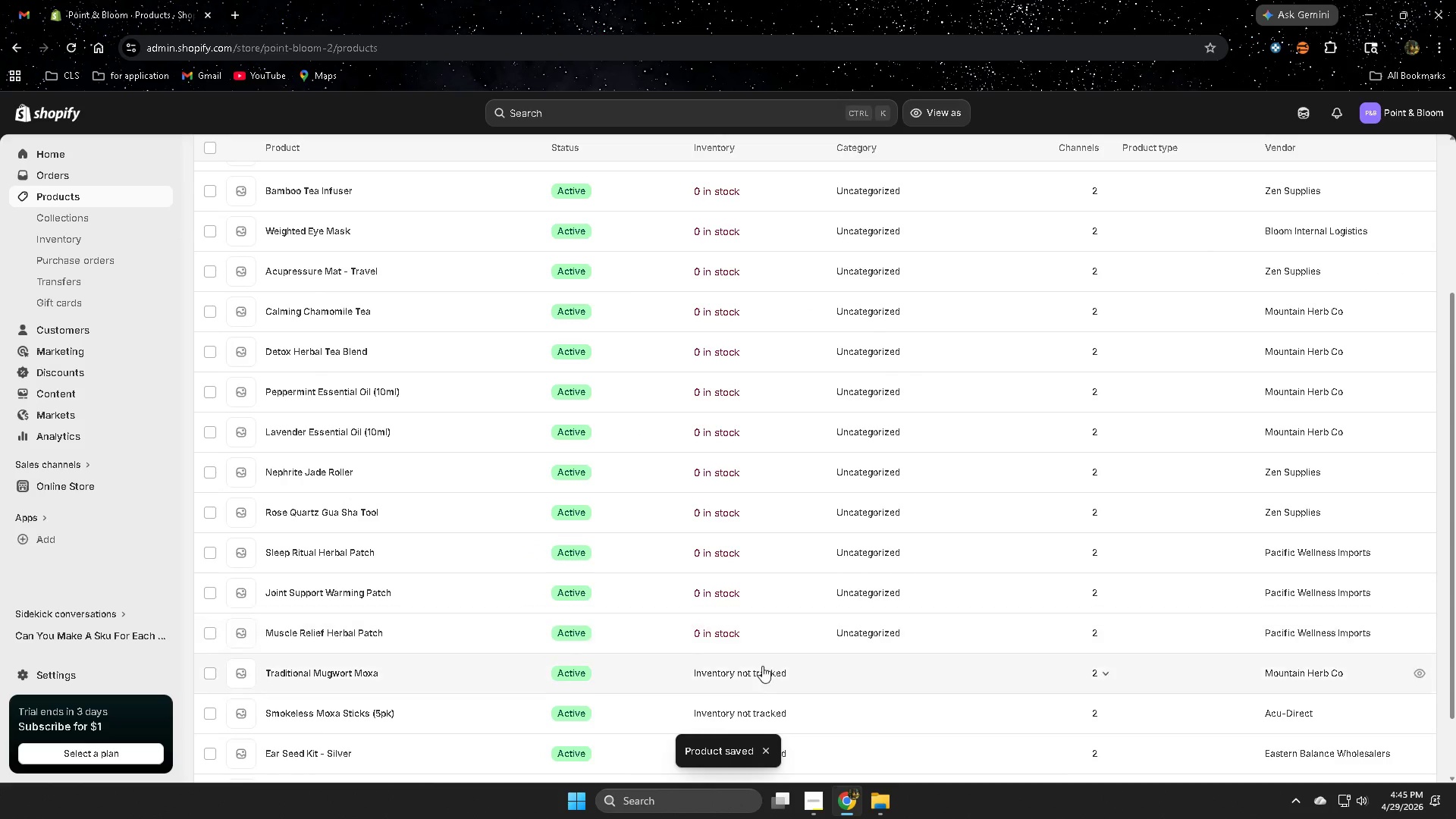 
left_click([809, 576])
 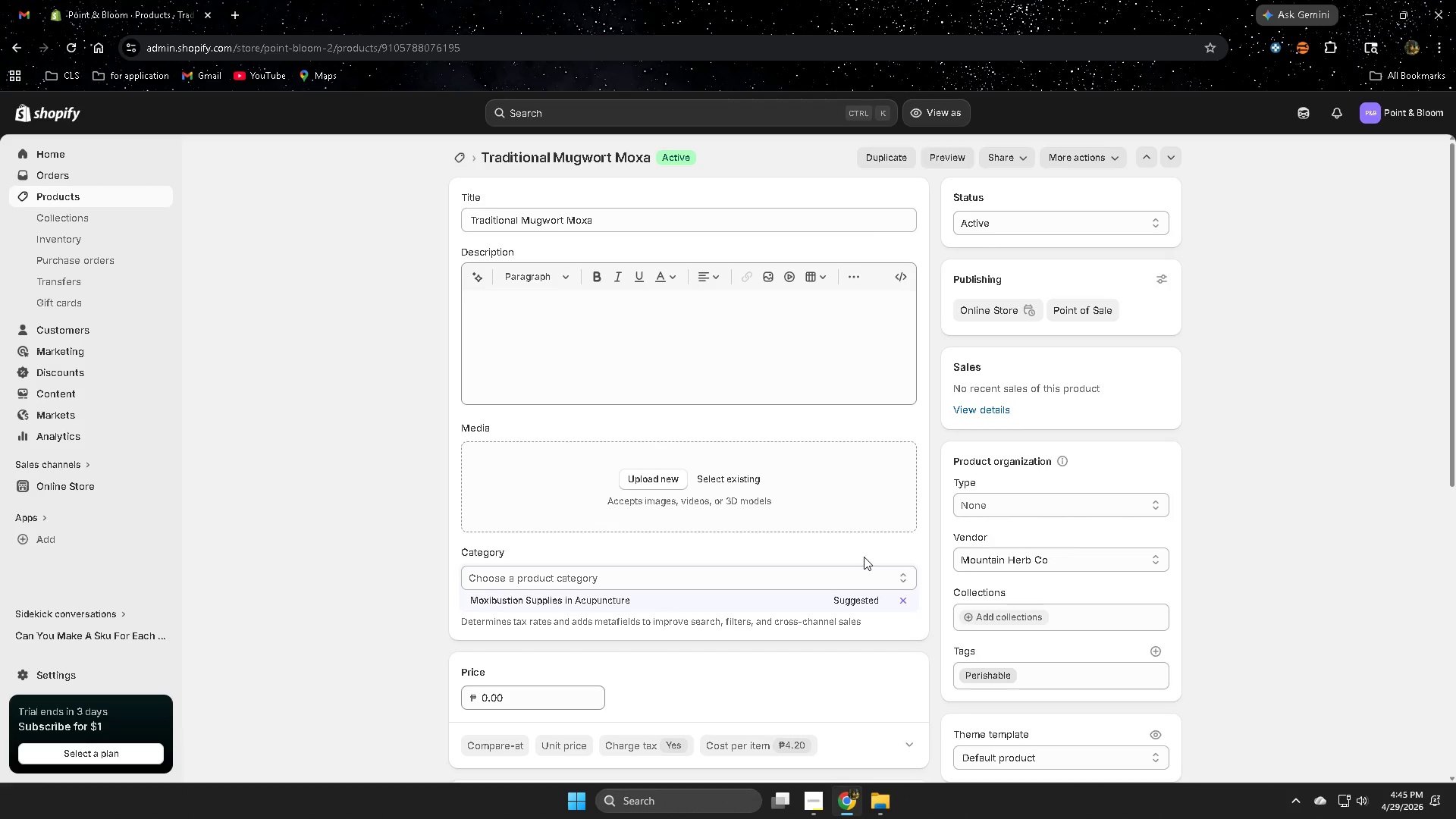 
scroll: coordinate [803, 626], scroll_direction: down, amount: 2.0
 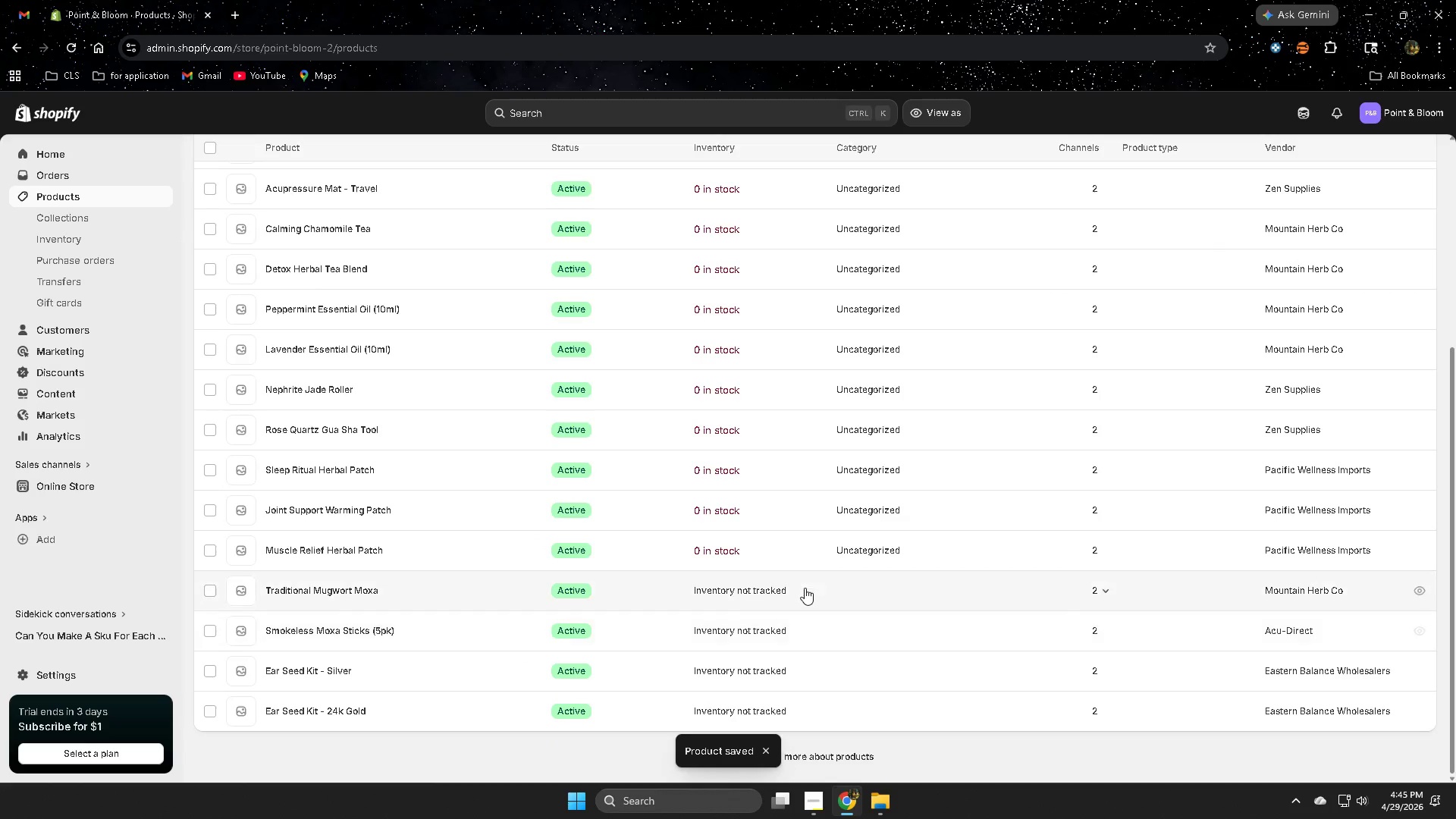 
wait(14.29)
 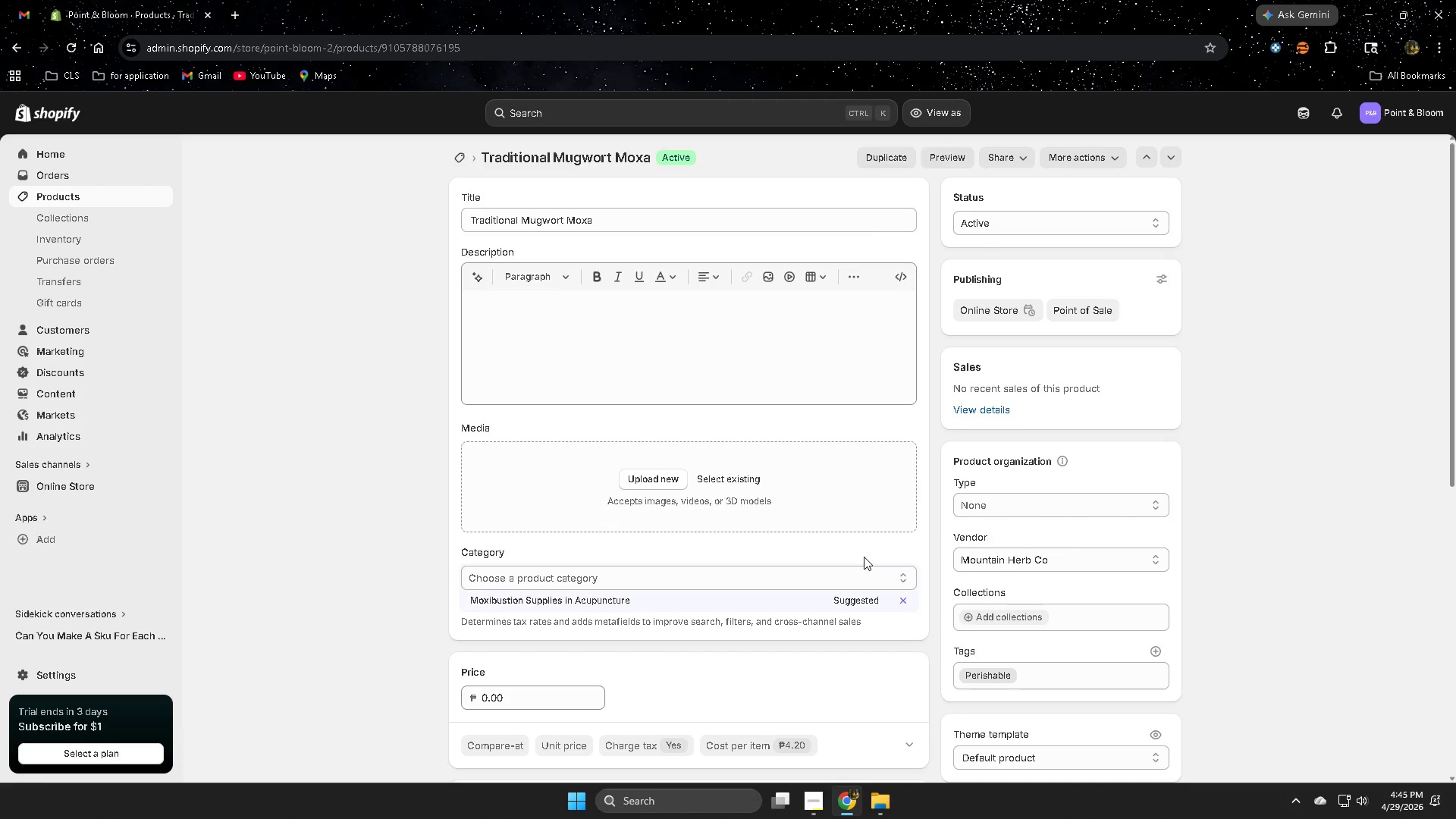 
scroll: coordinate [845, 557], scroll_direction: down, amount: 5.0
 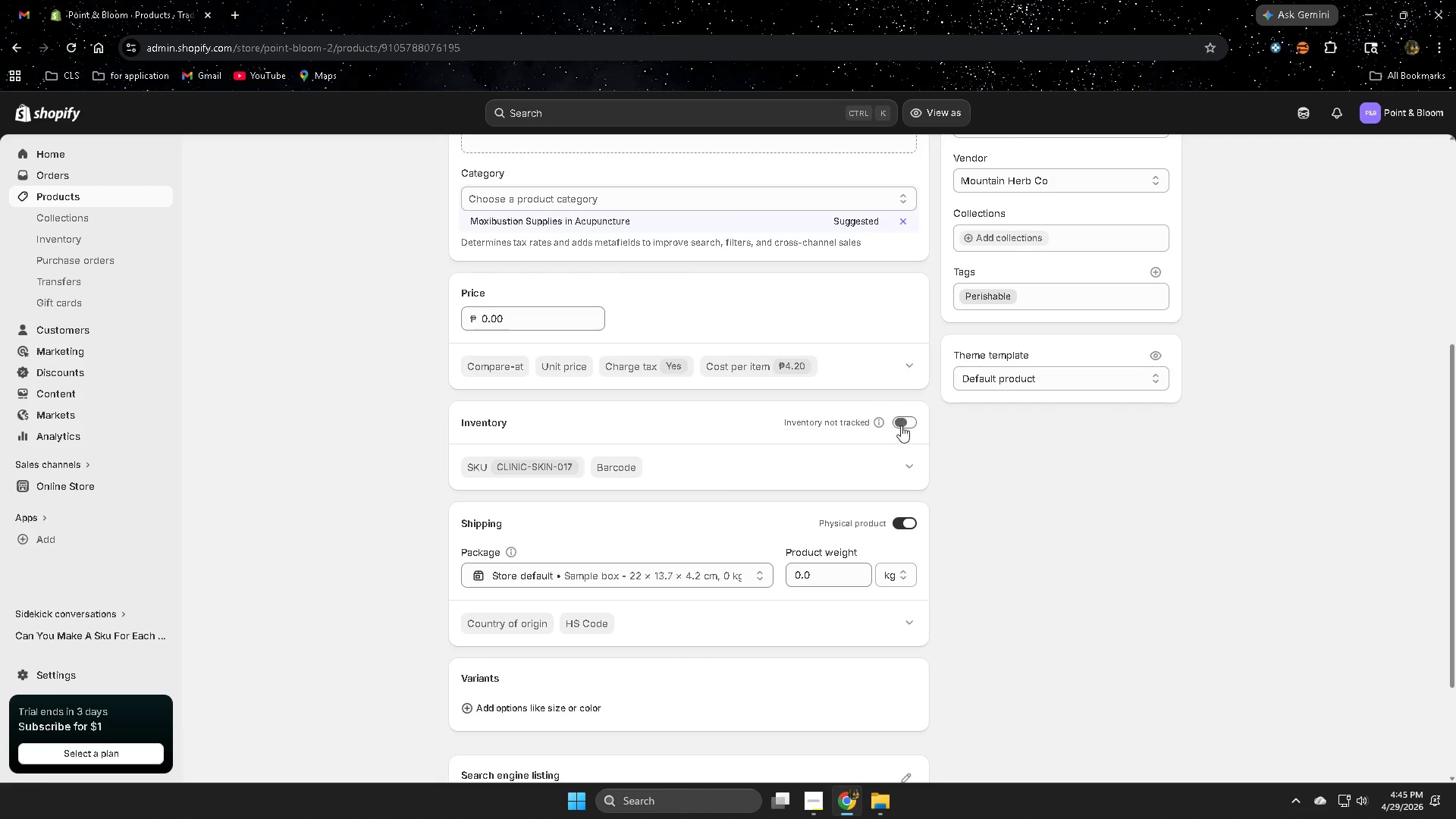 
left_click([903, 427])
 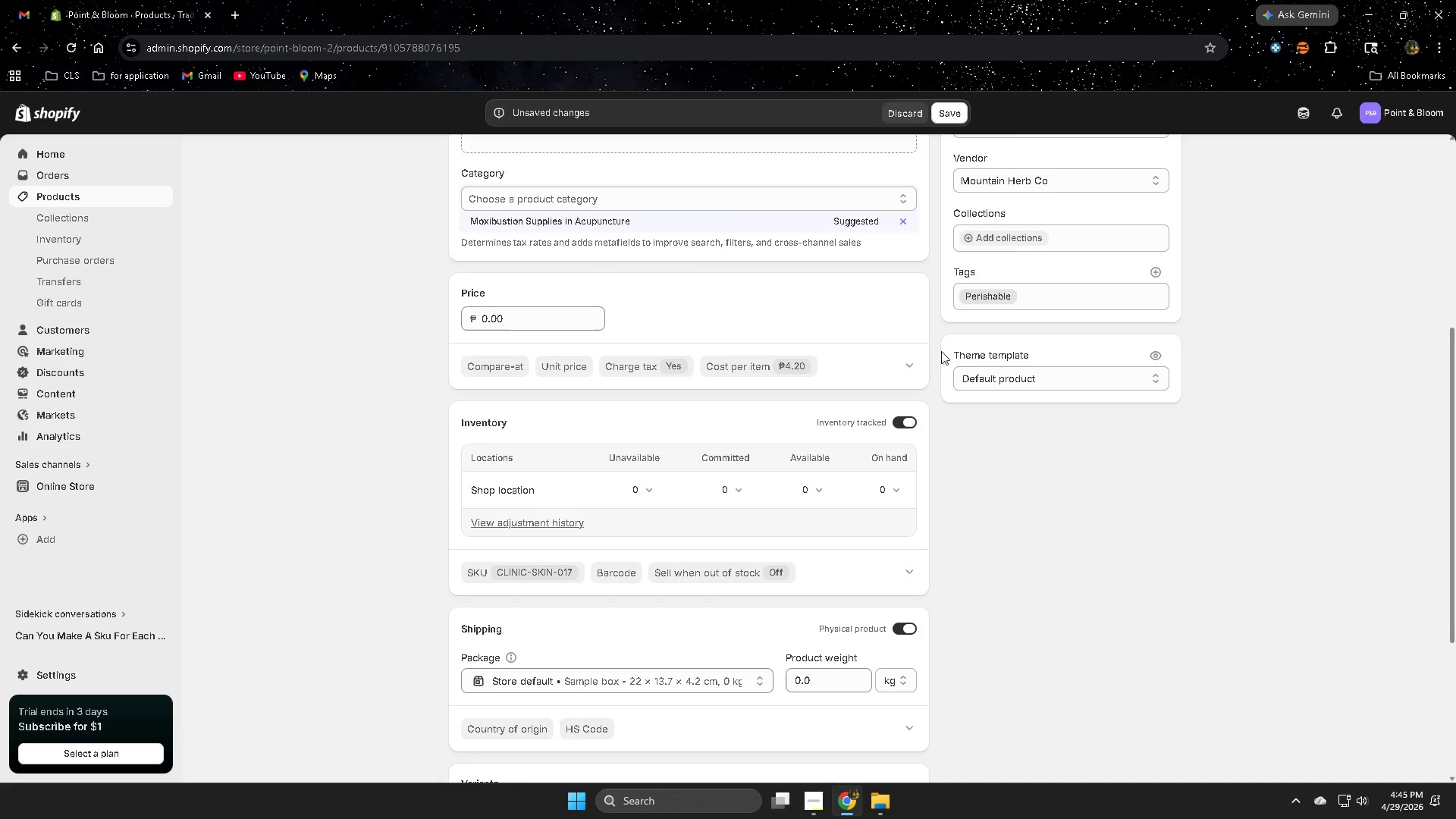 
left_click([946, 116])
 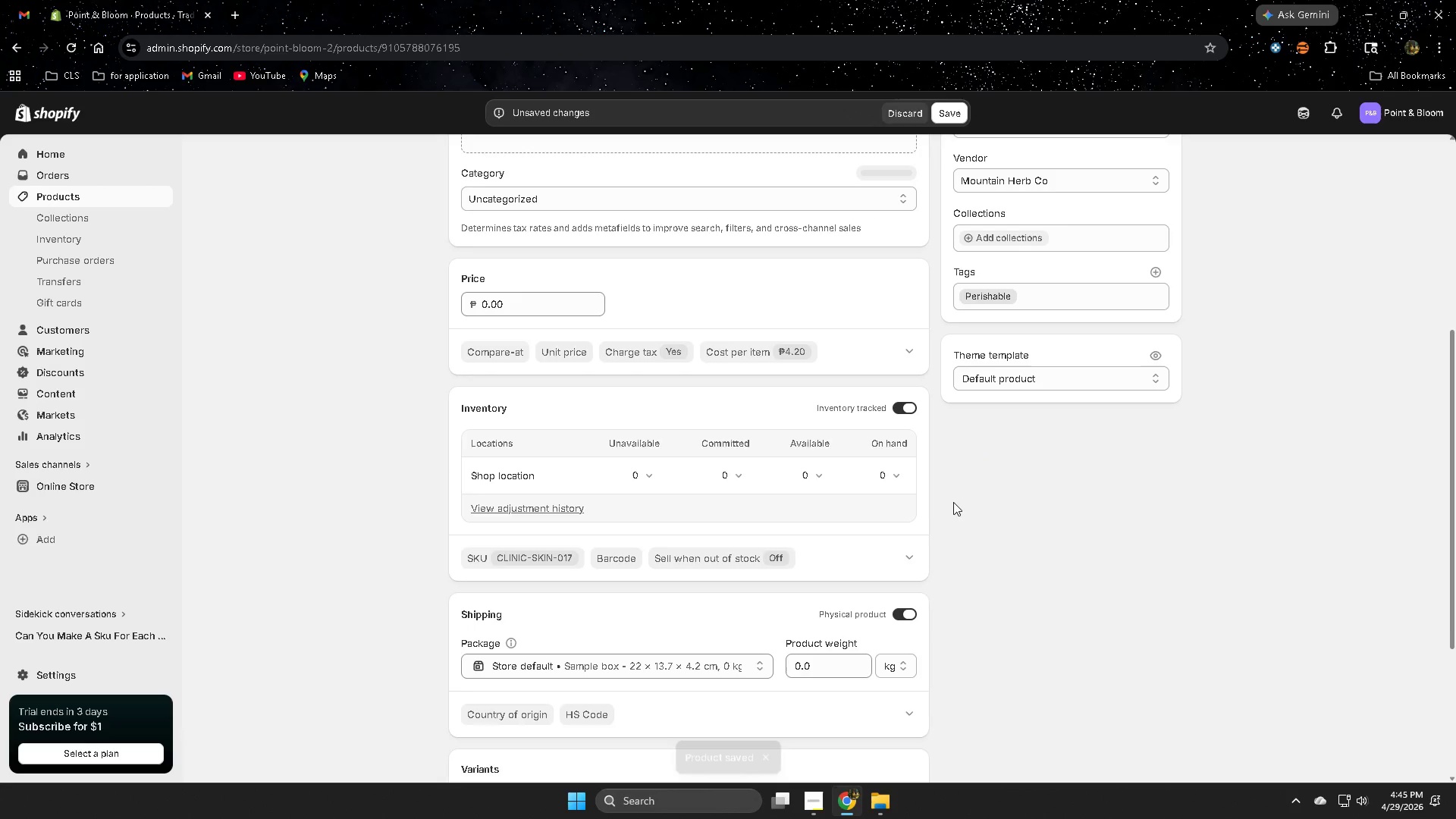 
wait(5.53)
 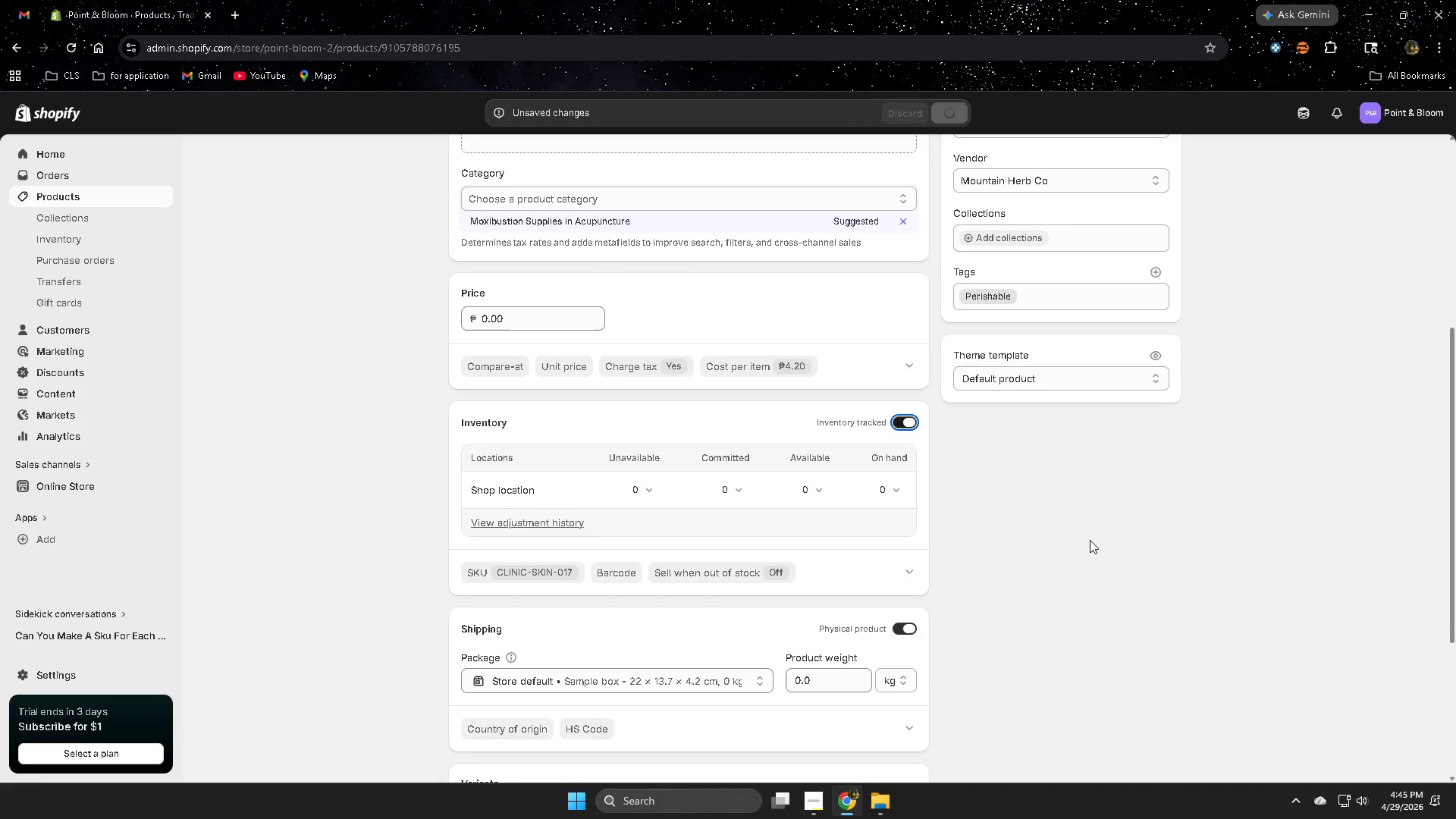 
scroll: coordinate [257, 403], scroll_direction: up, amount: 2.0
 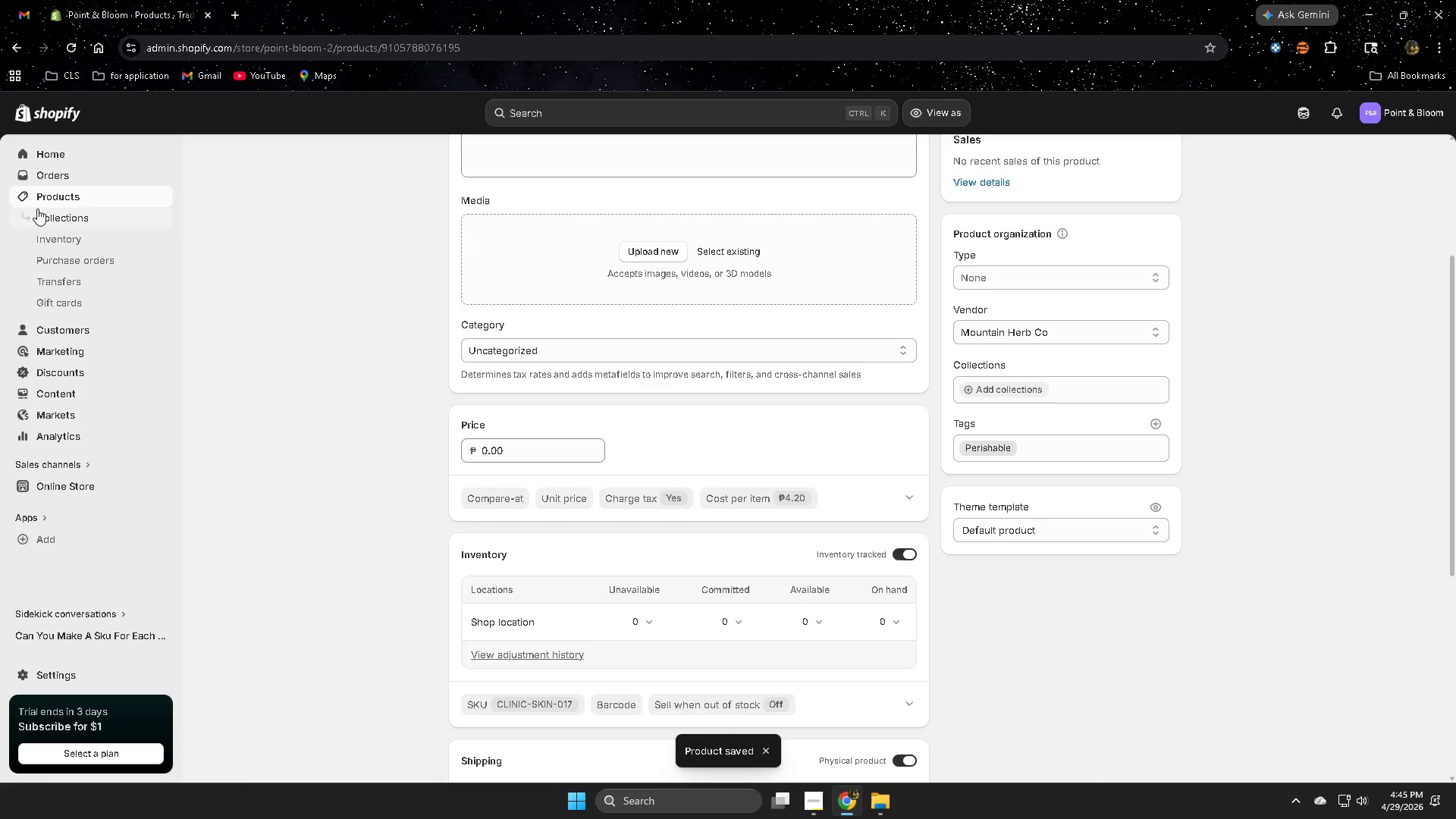 
left_click([43, 200])
 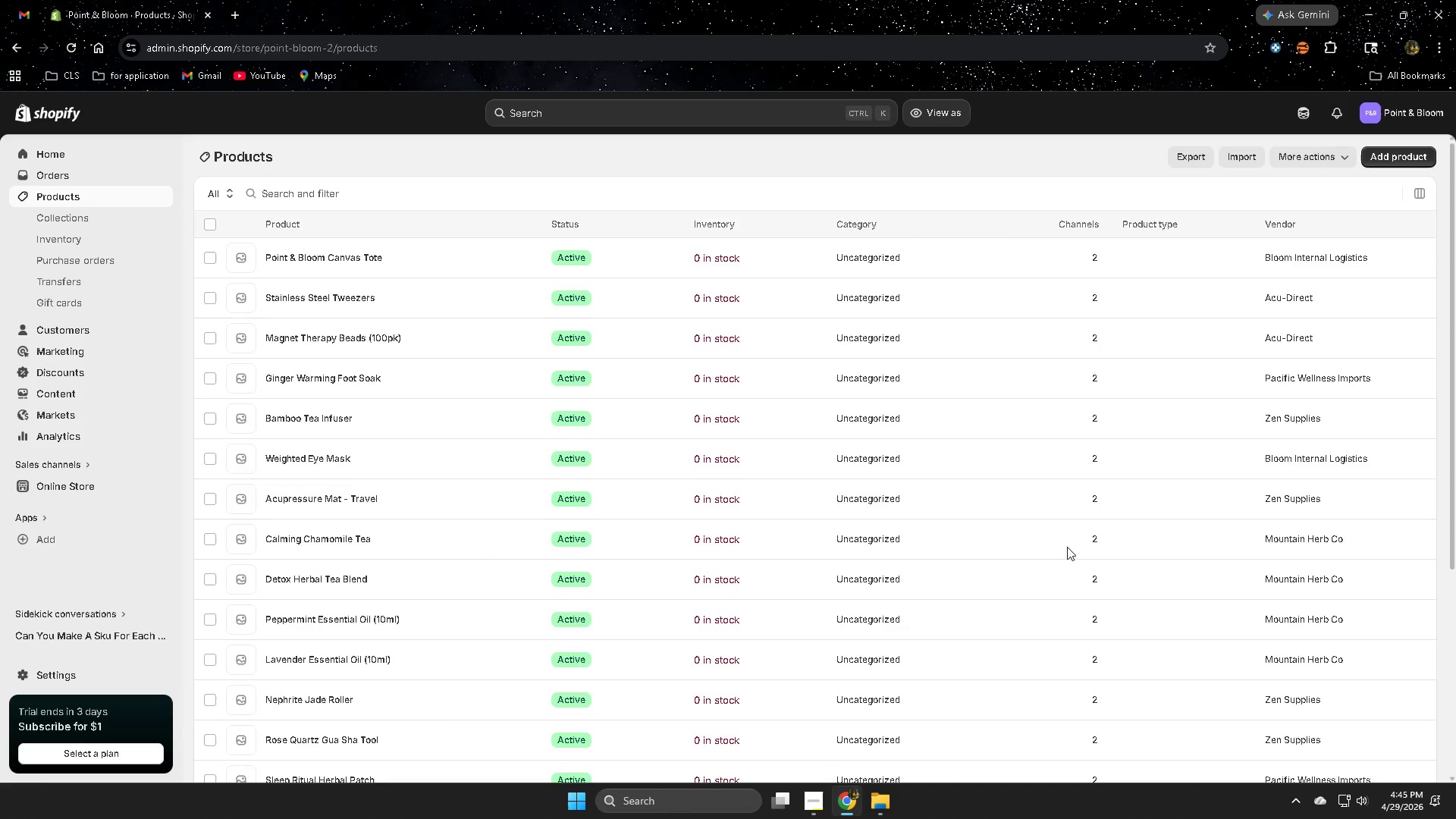 
scroll: coordinate [732, 490], scroll_direction: down, amount: 6.0
 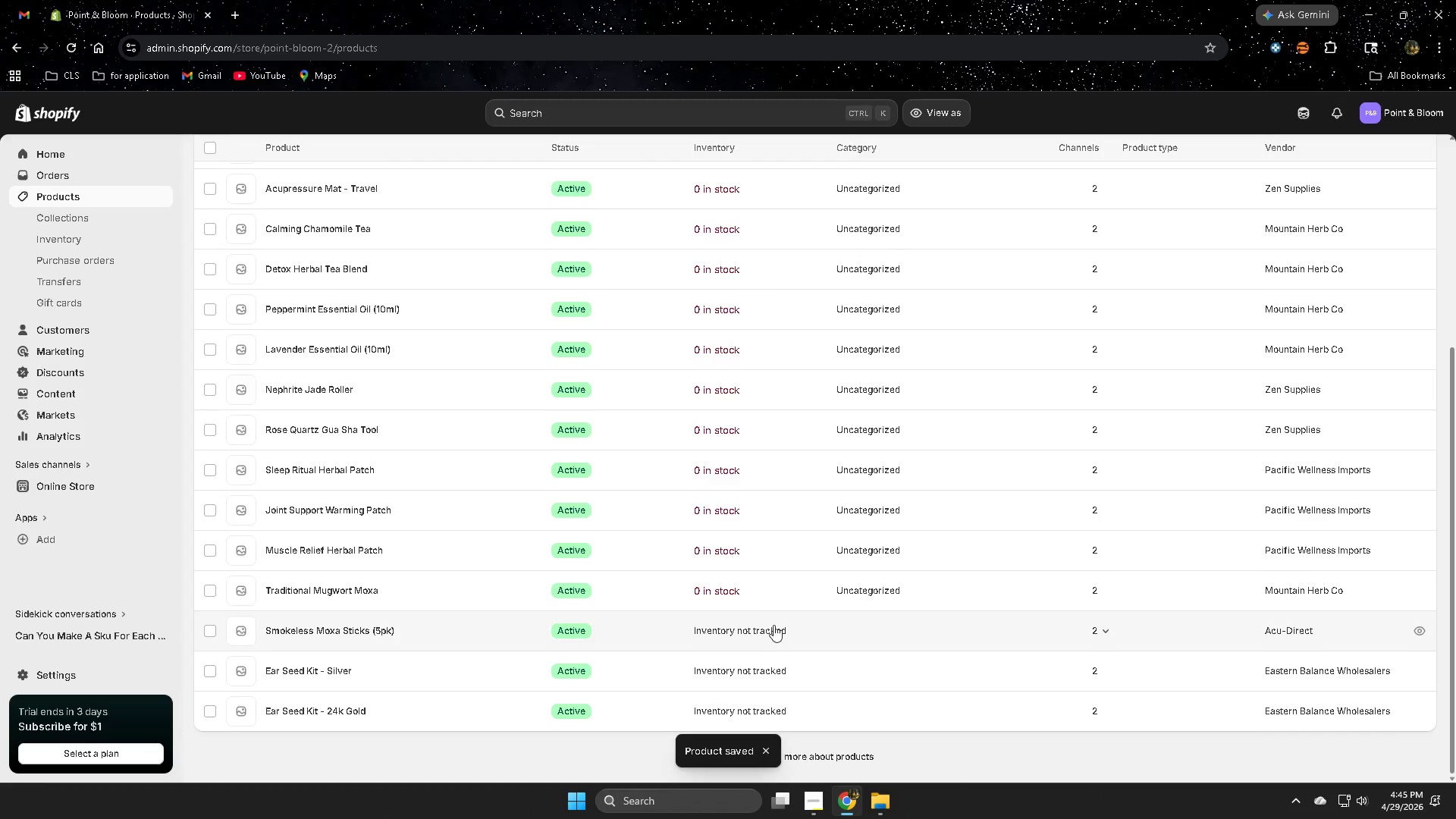 
left_click([782, 626])
 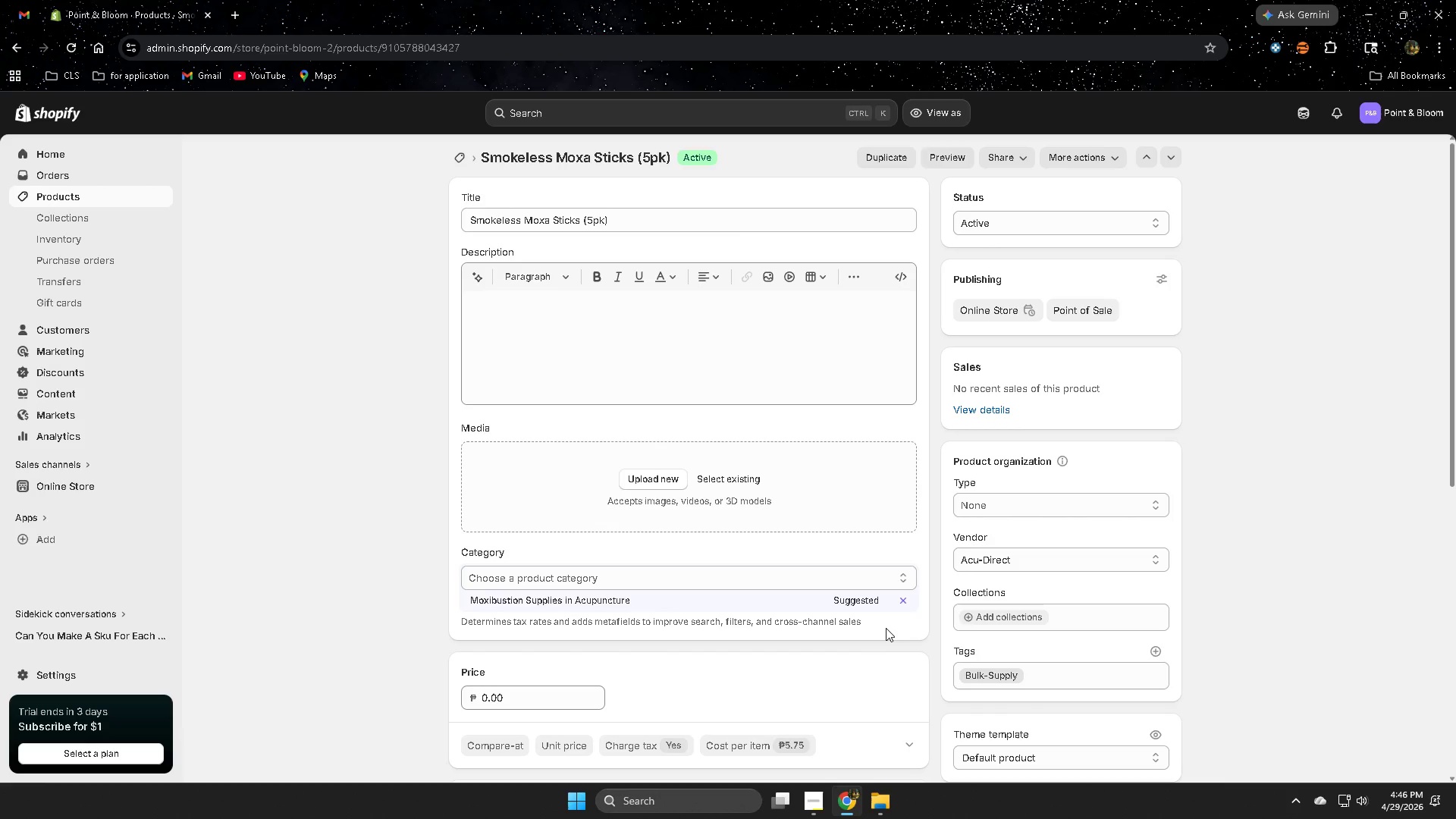 
wait(23.83)
 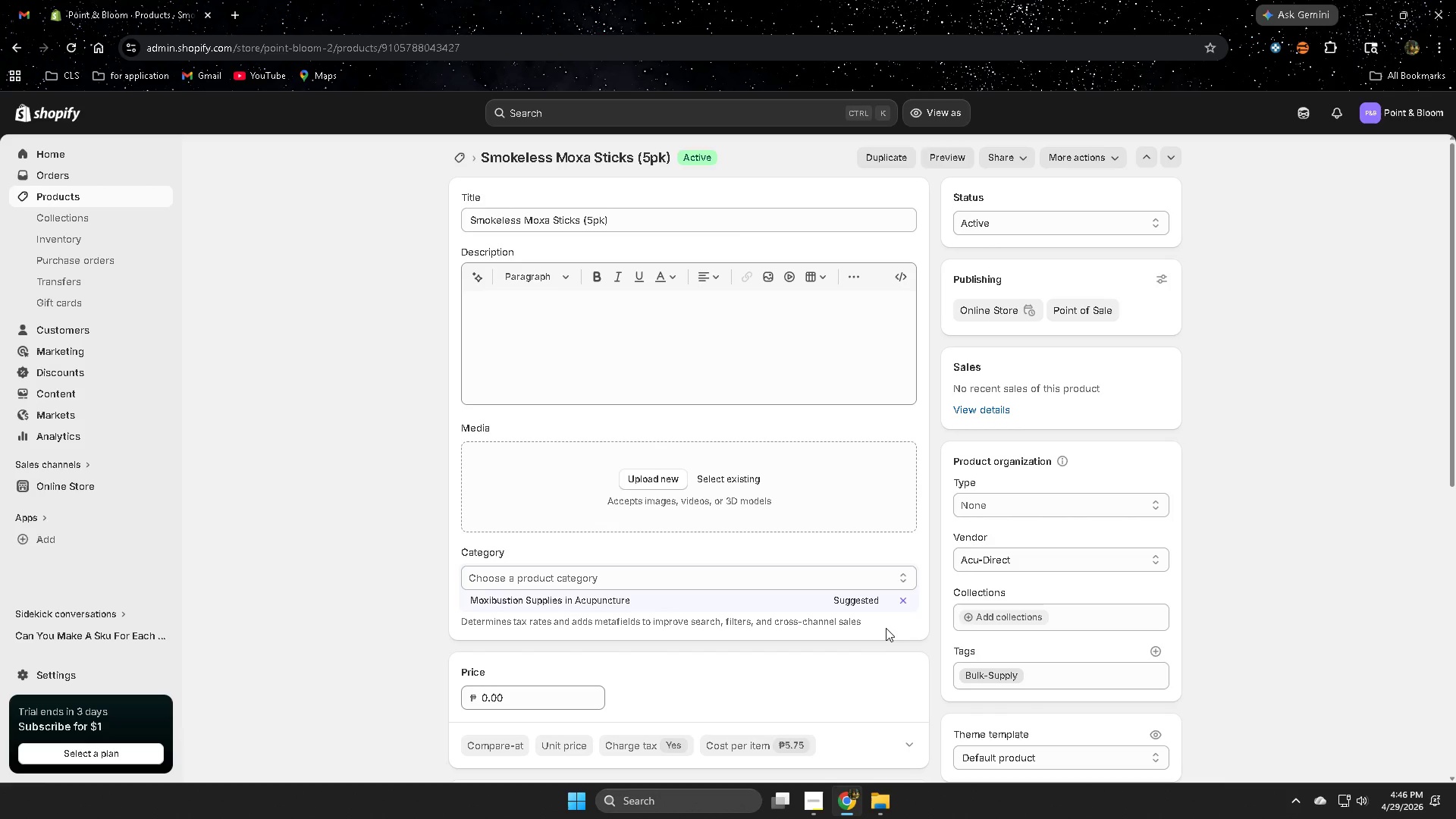 
scroll: coordinate [825, 615], scroll_direction: down, amount: 4.0
 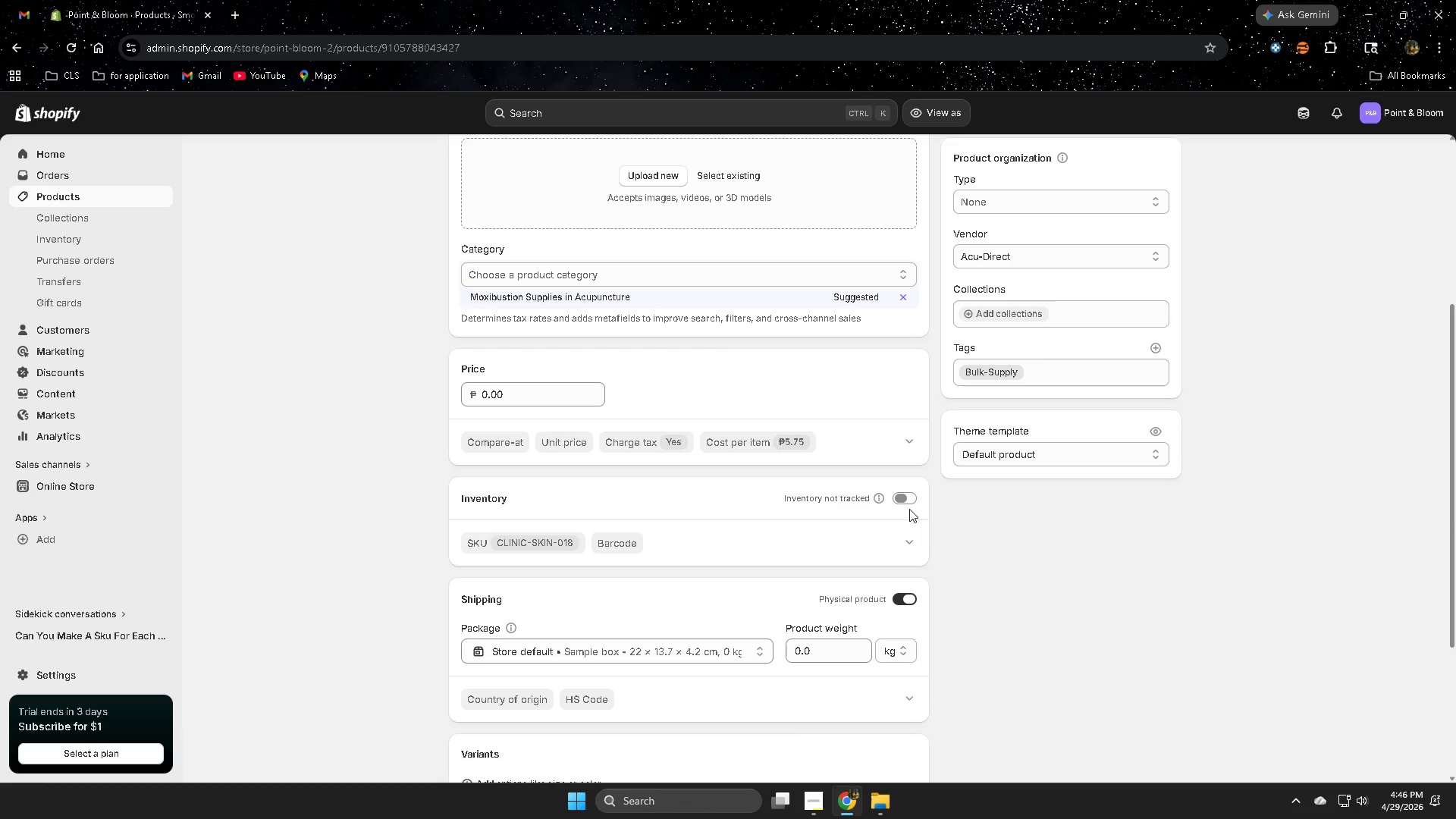 
left_click([902, 499])
 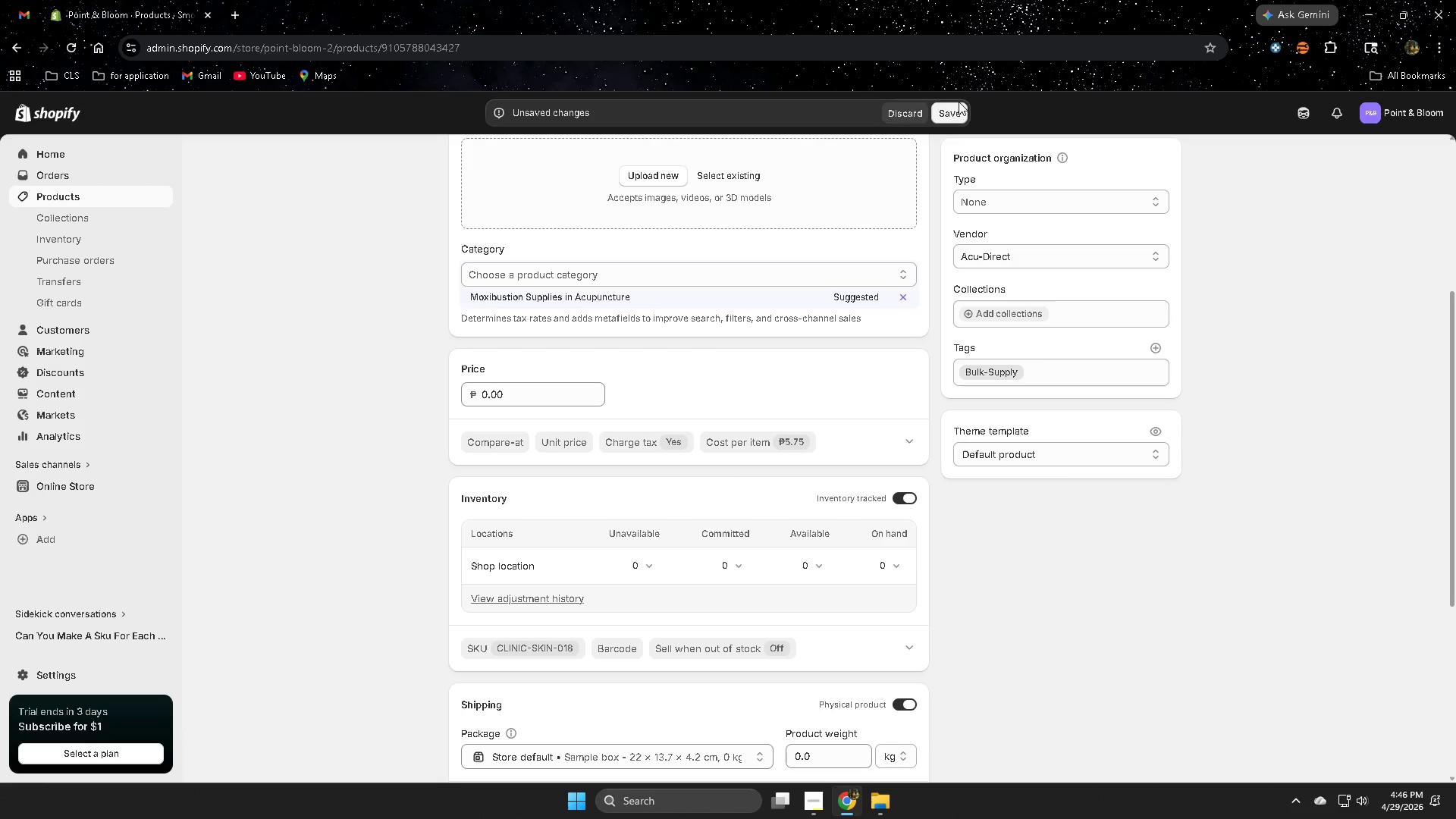 
left_click([949, 116])
 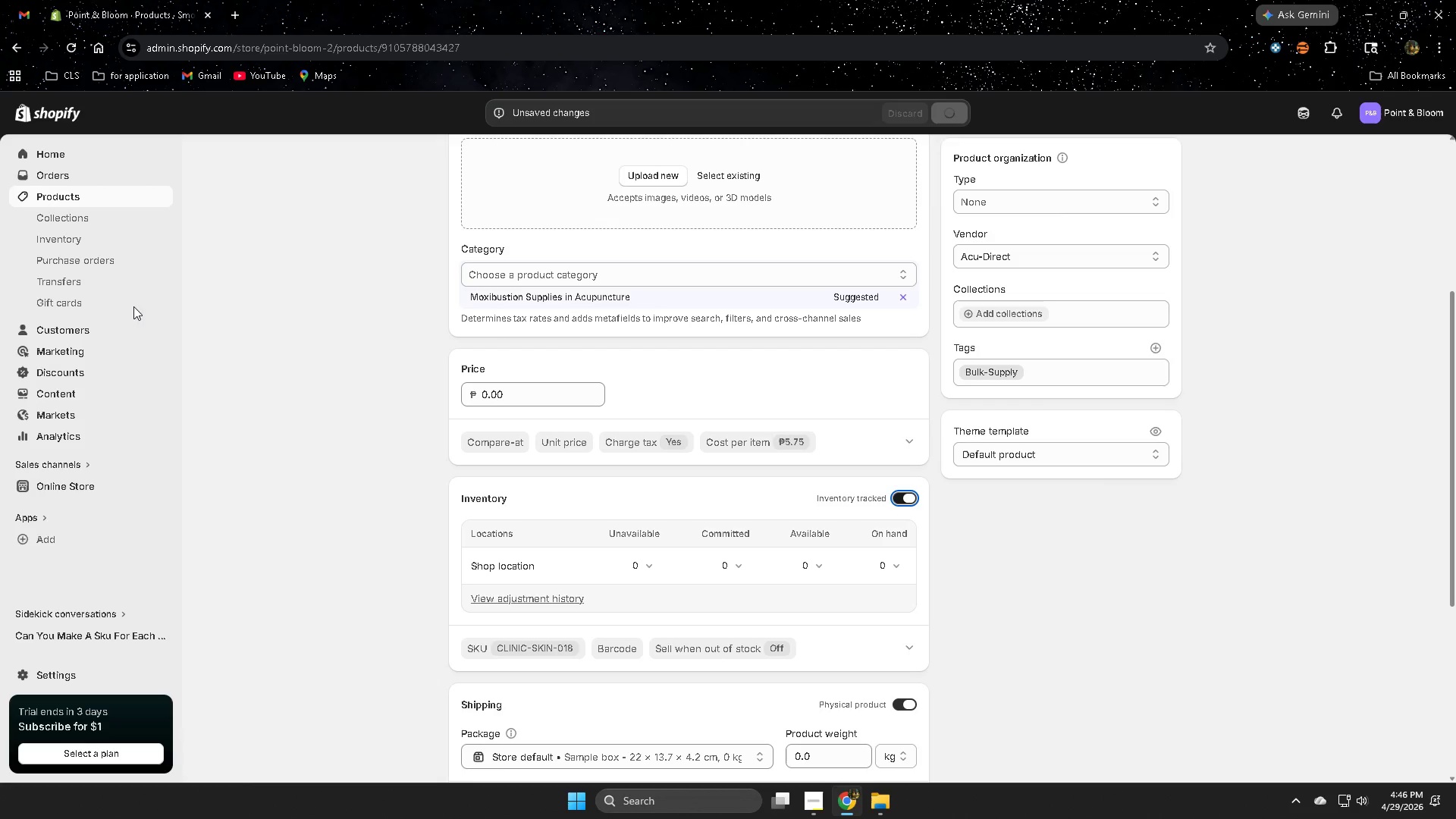 
left_click([80, 196])
 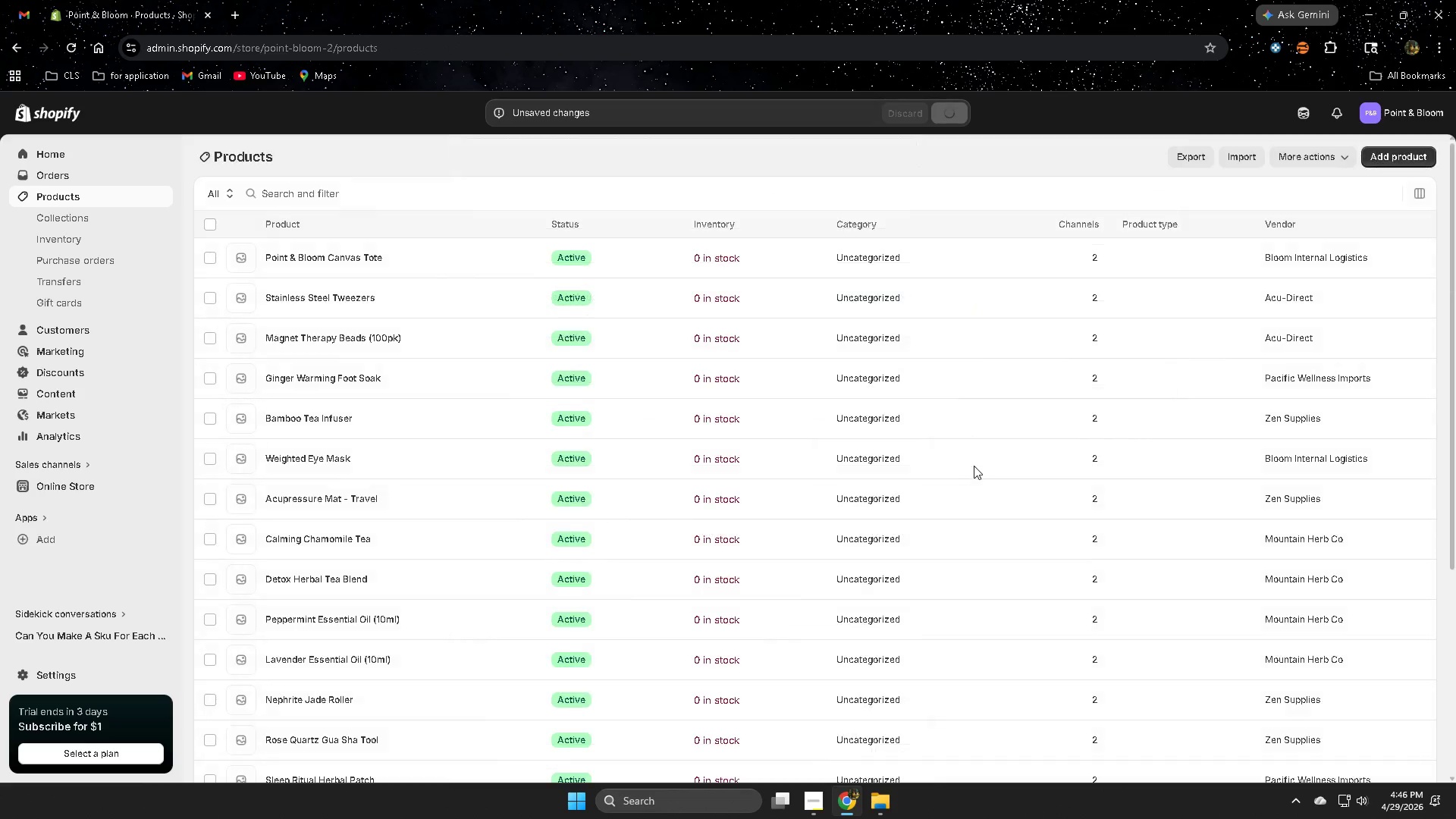 
scroll: coordinate [952, 471], scroll_direction: down, amount: 8.0
 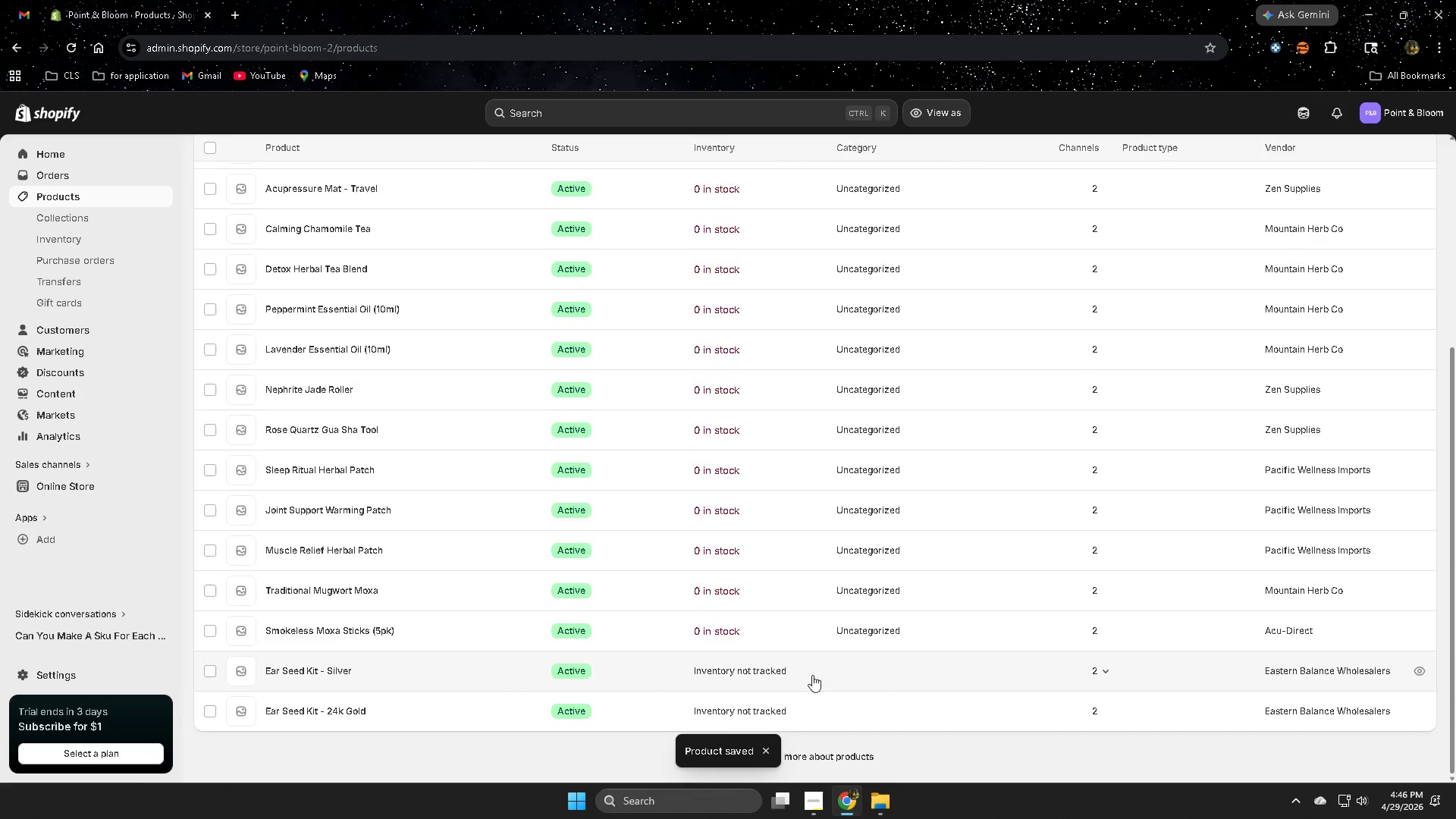 
left_click([804, 673])
 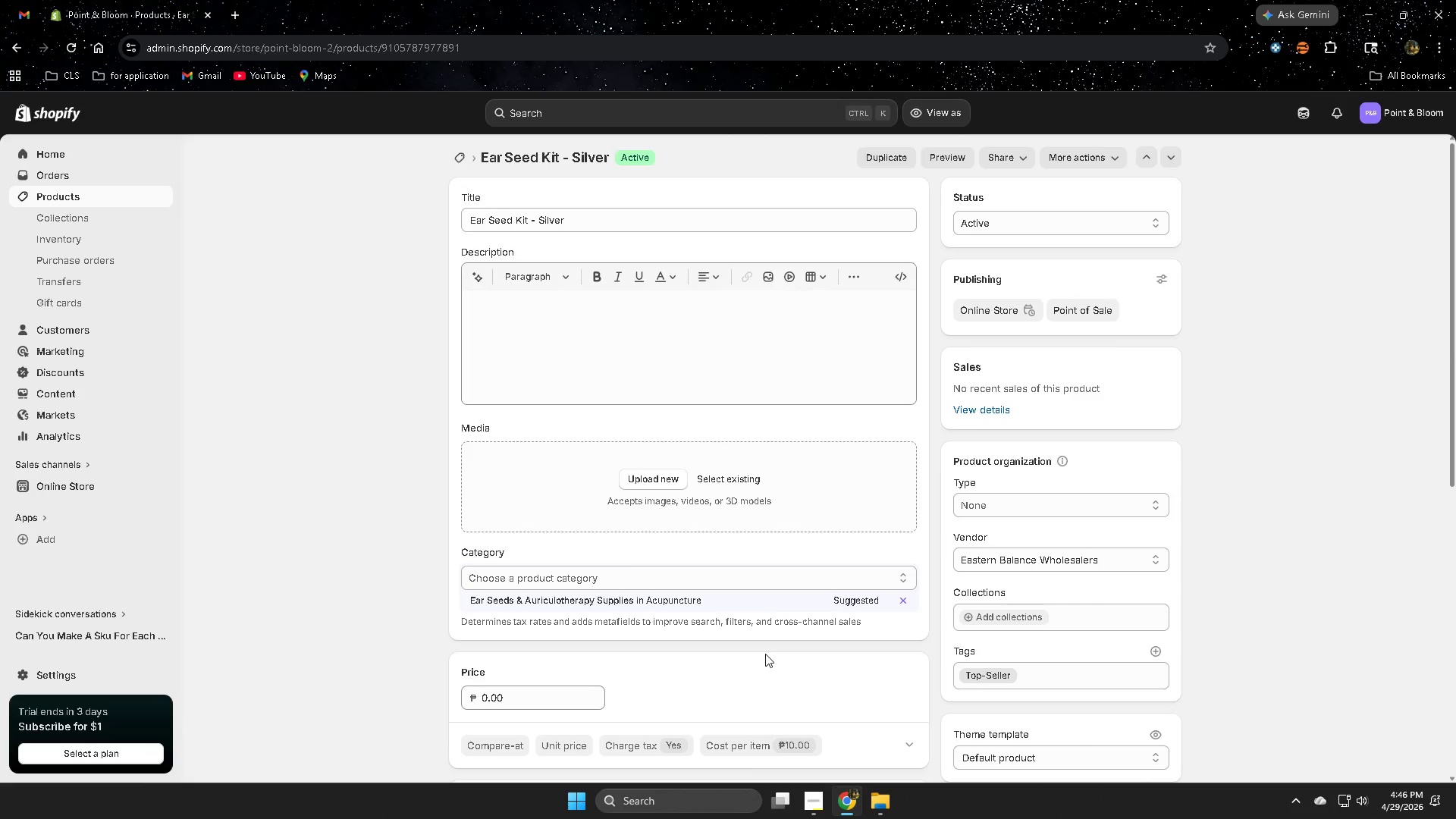 
scroll: coordinate [866, 597], scroll_direction: down, amount: 5.0
 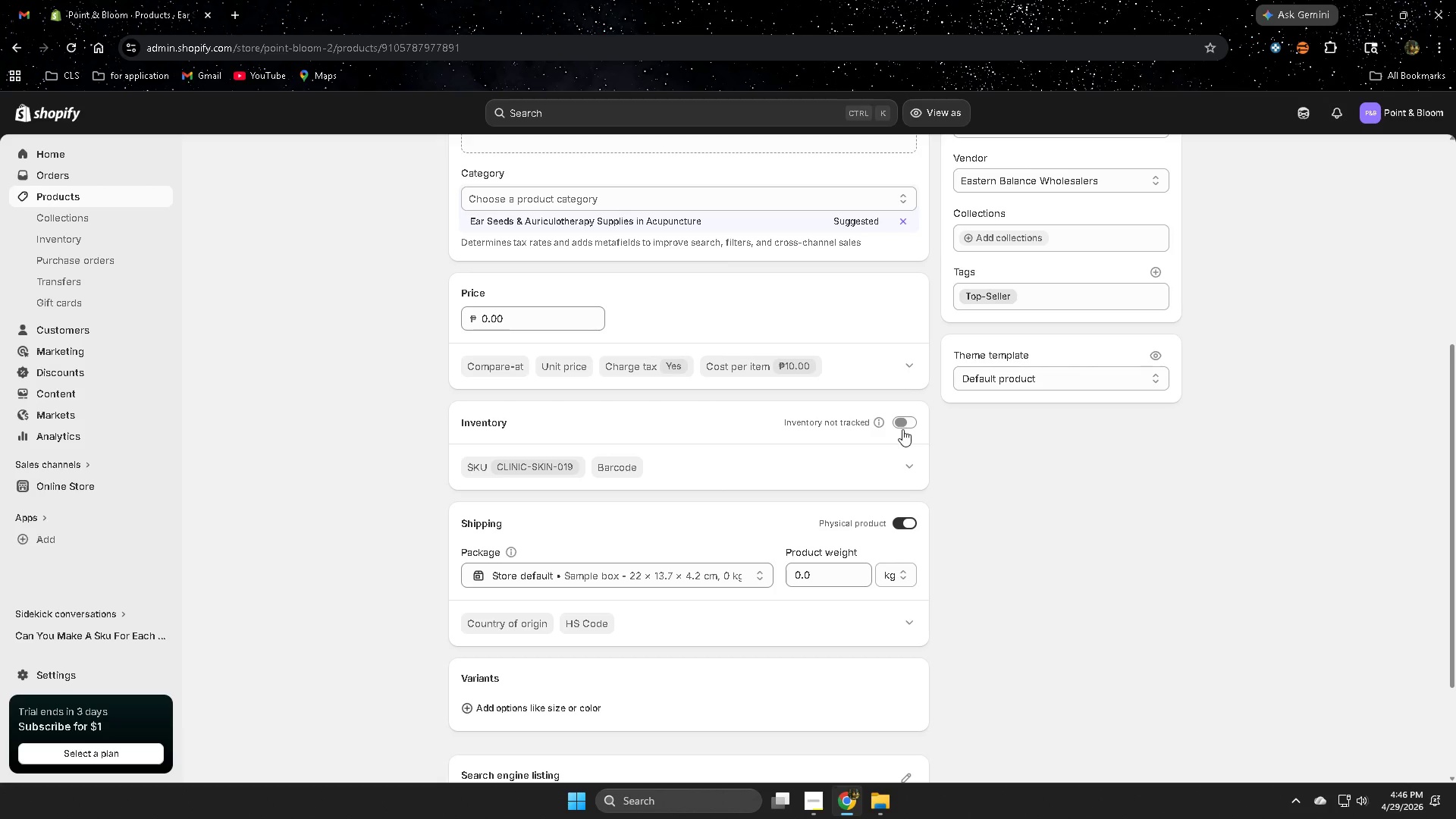 
left_click([902, 427])
 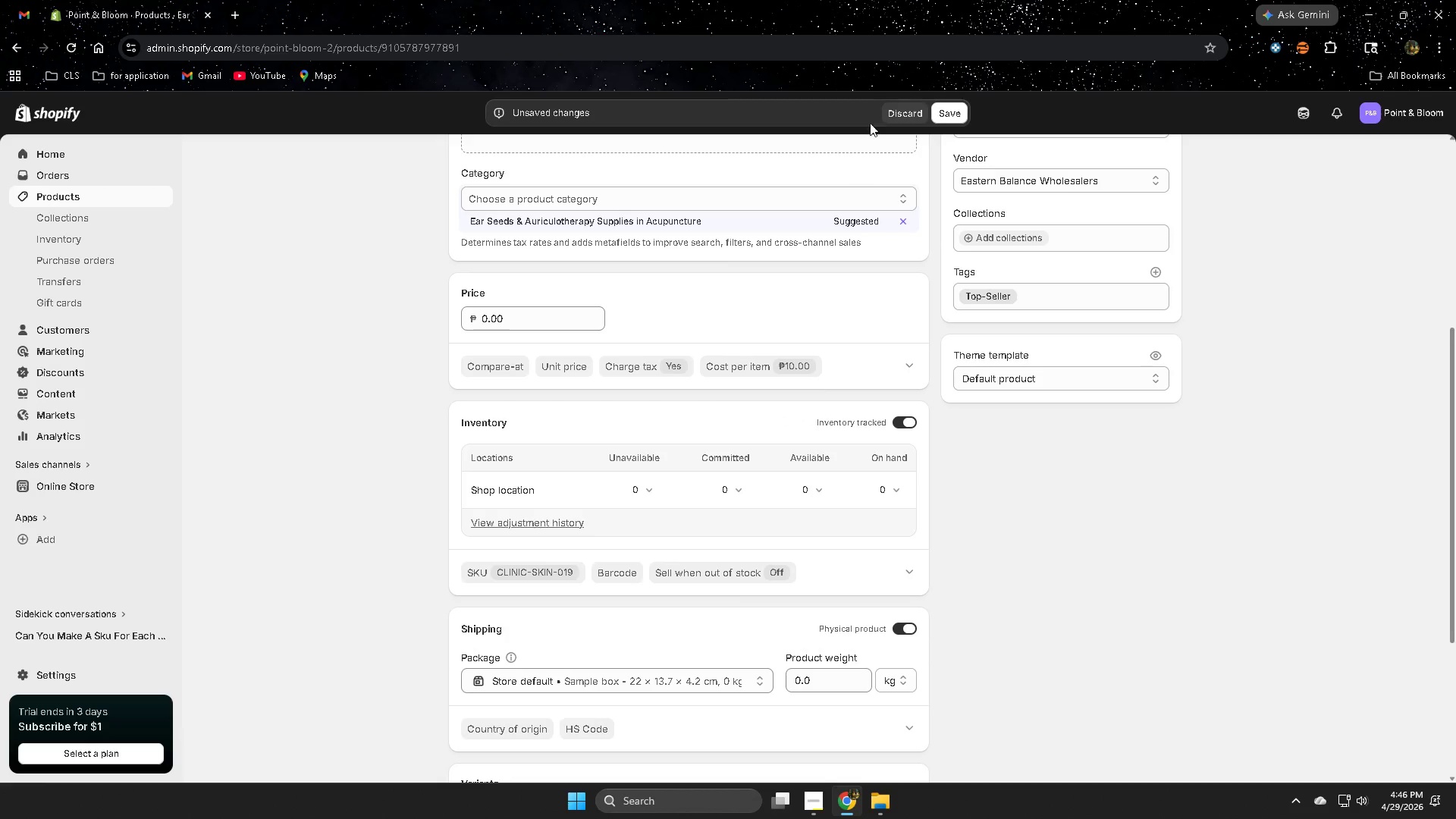 
left_click([946, 114])
 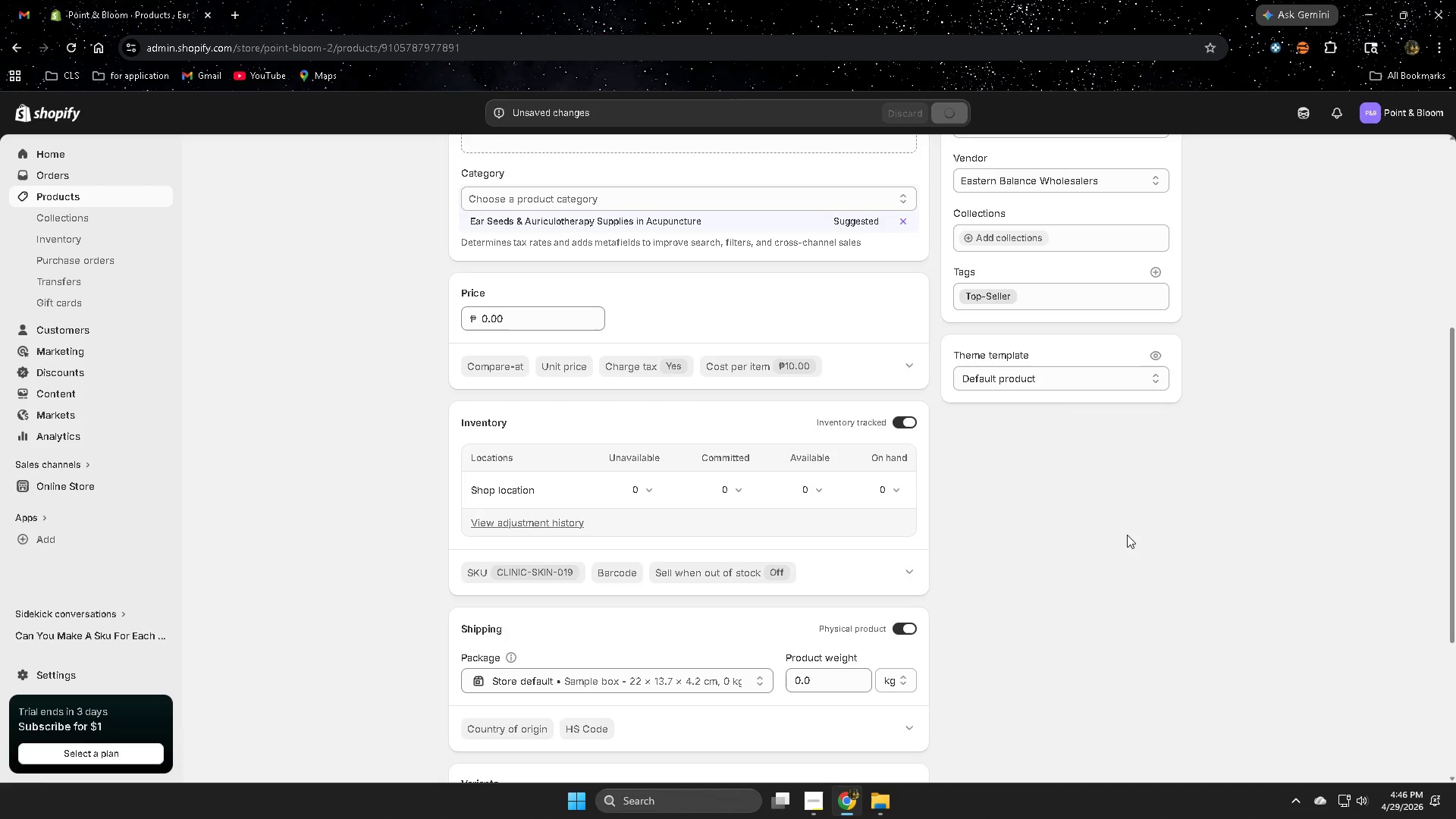 
left_click([949, 111])
 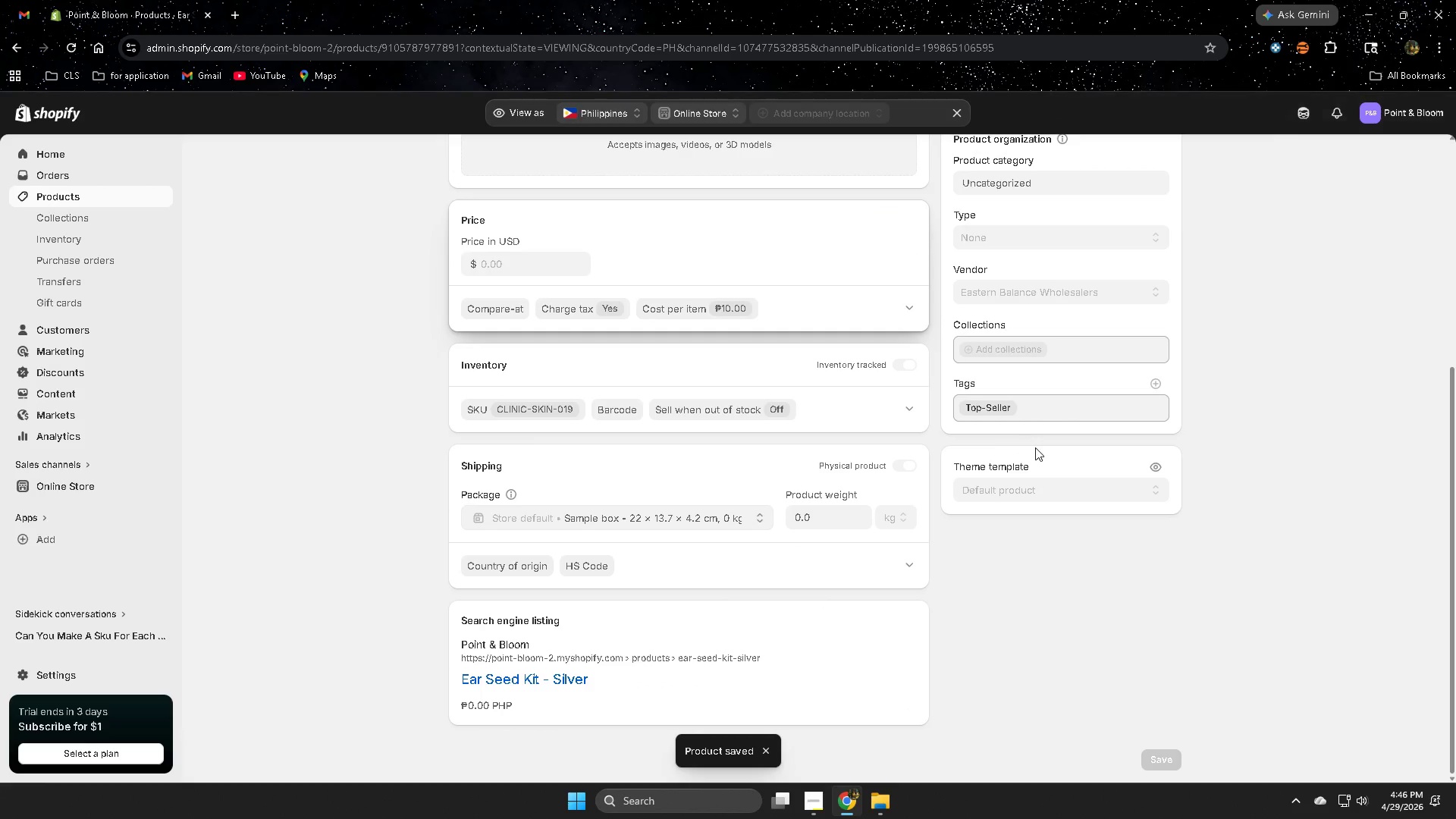 
left_click([68, 202])
 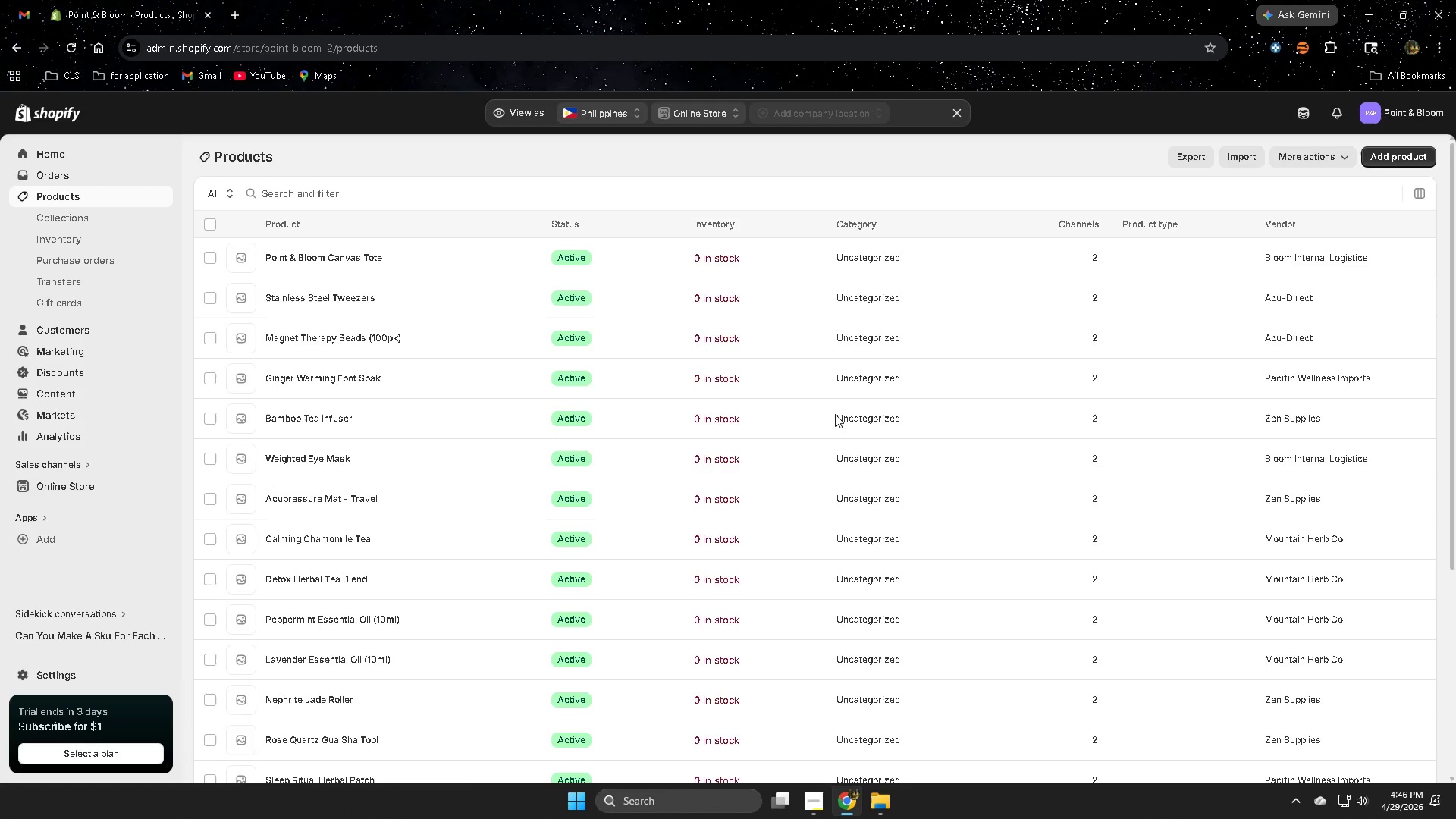 
scroll: coordinate [916, 530], scroll_direction: down, amount: 15.0
 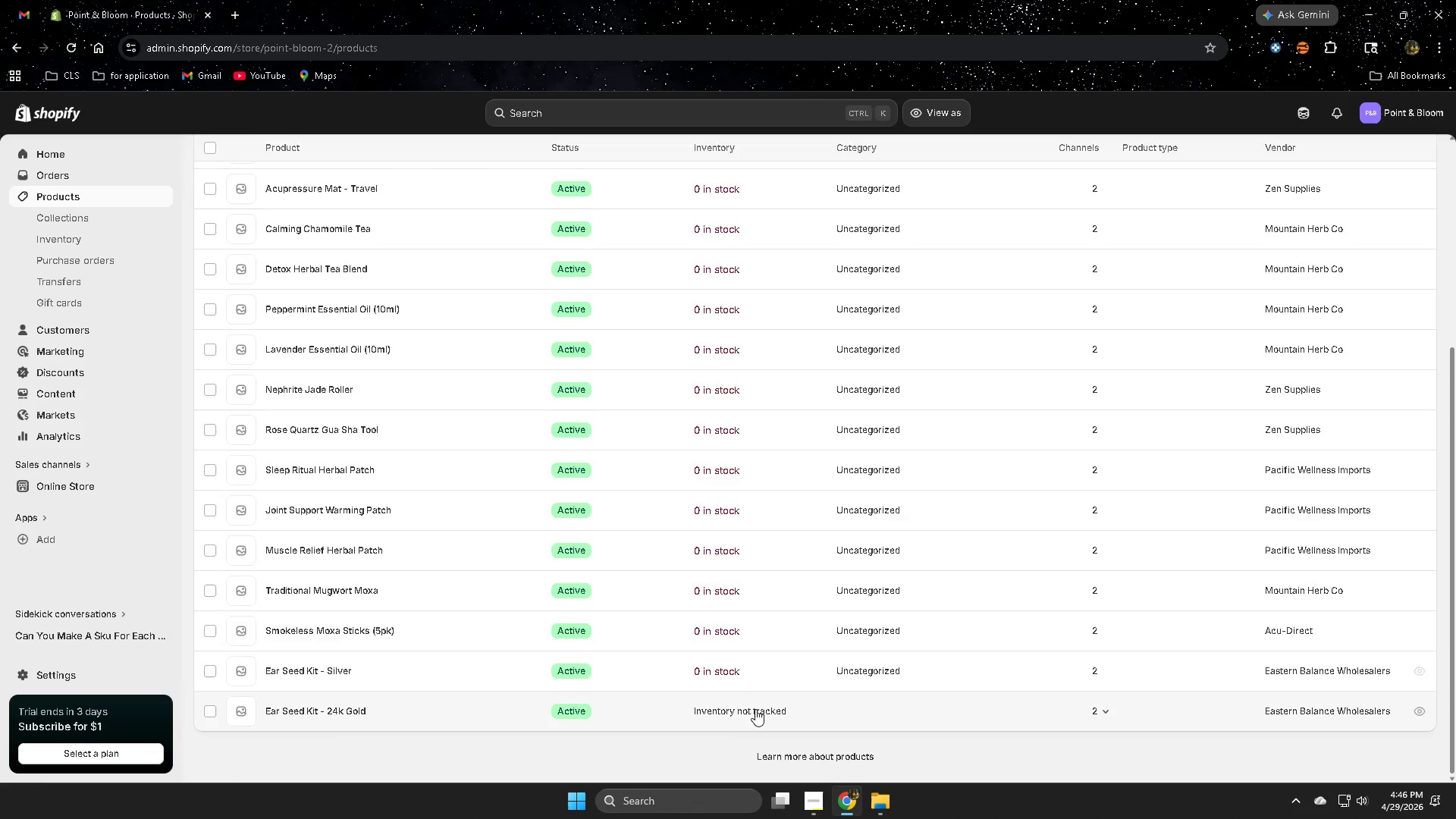 
left_click([750, 713])
 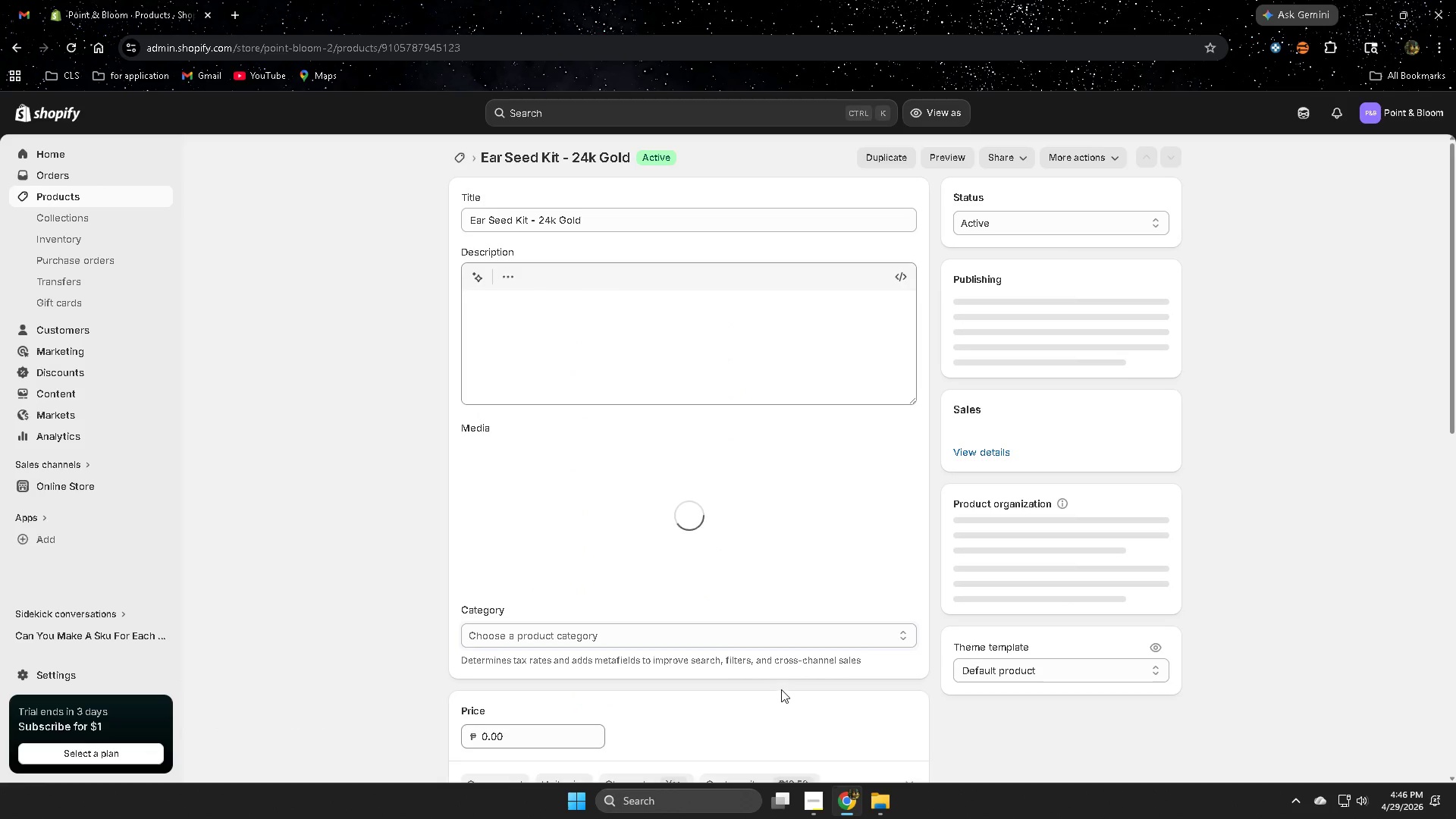 
mouse_move([767, 626])
 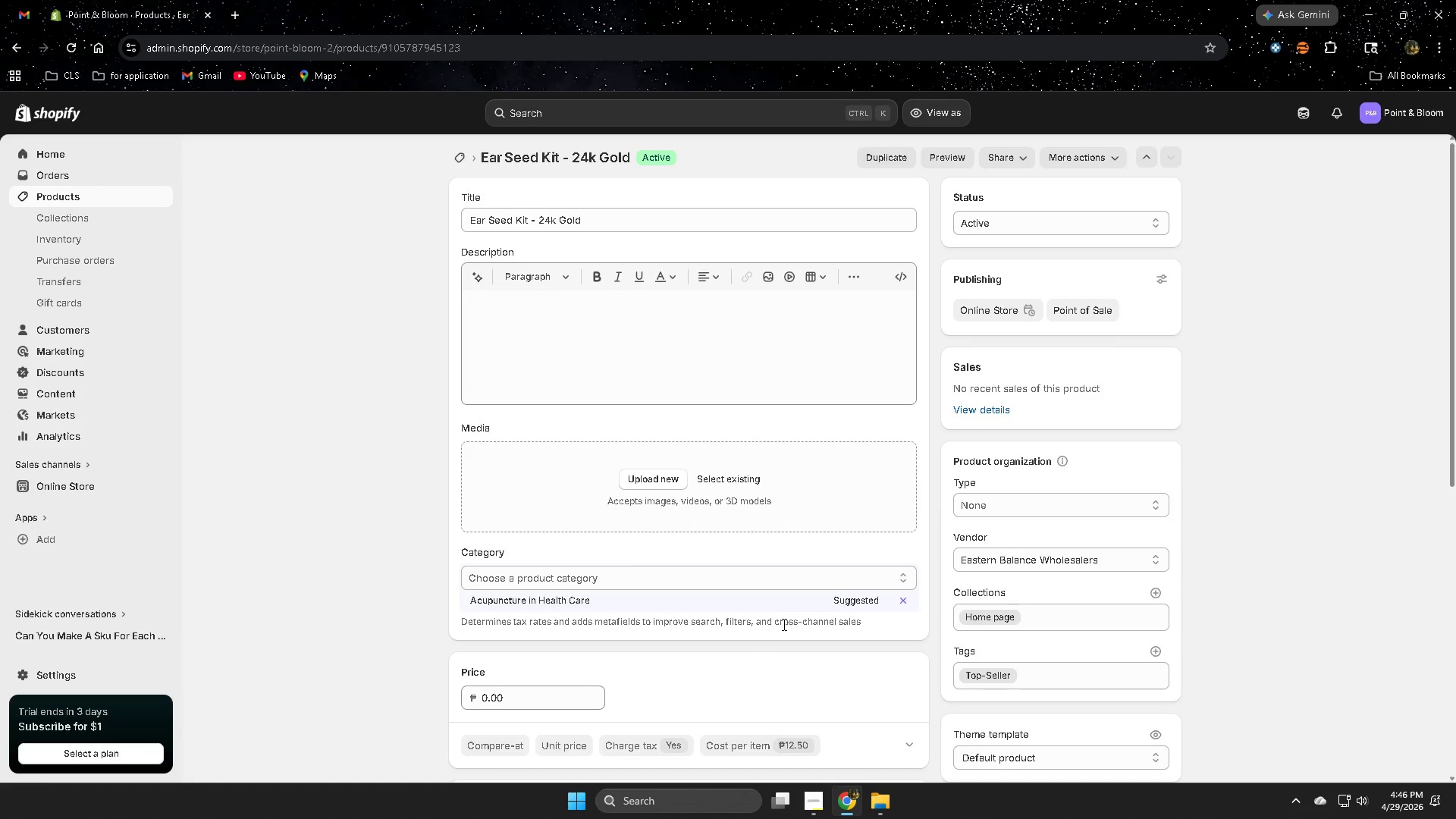 
scroll: coordinate [777, 614], scroll_direction: down, amount: 4.0
 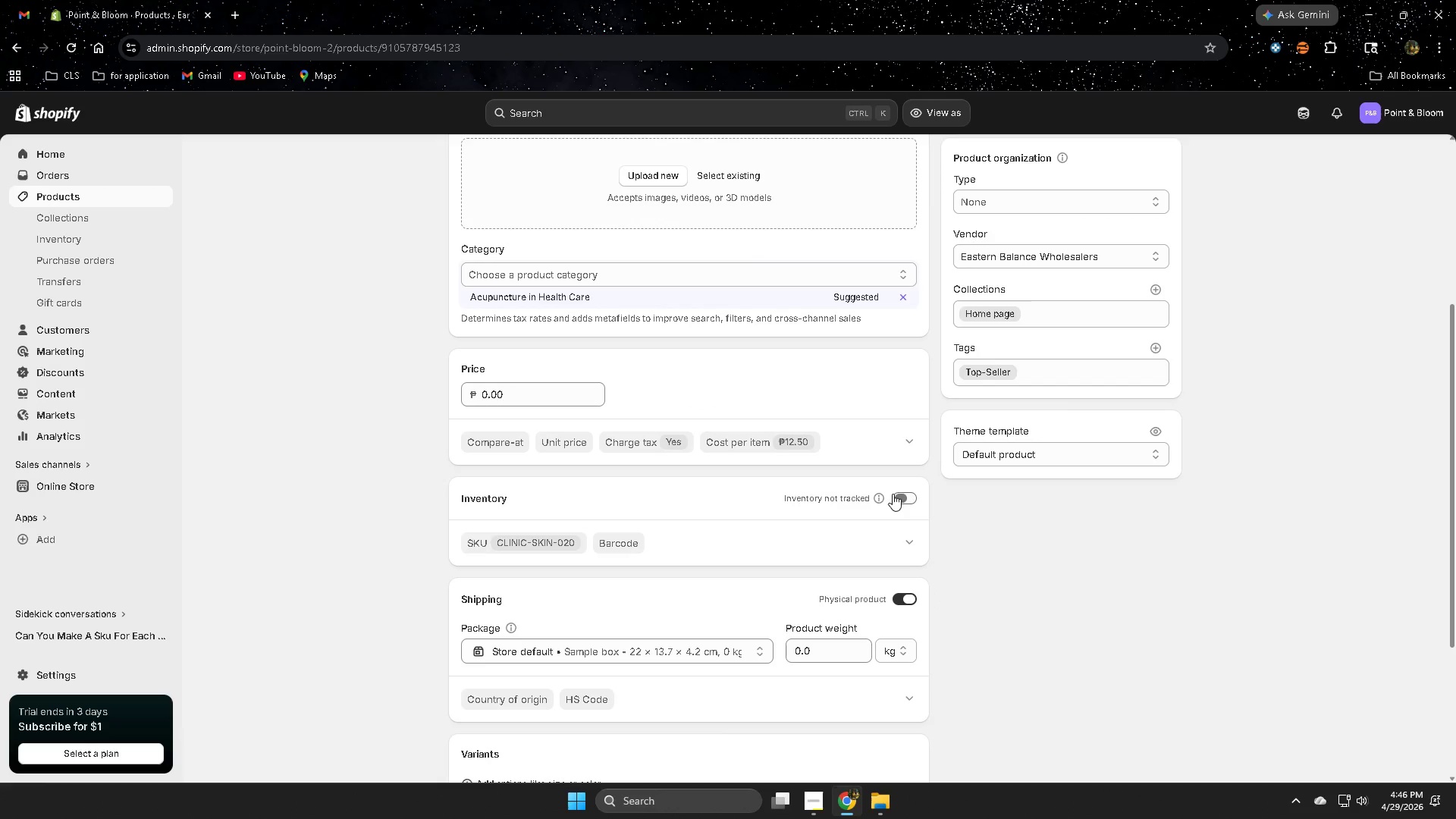 
left_click([903, 498])
 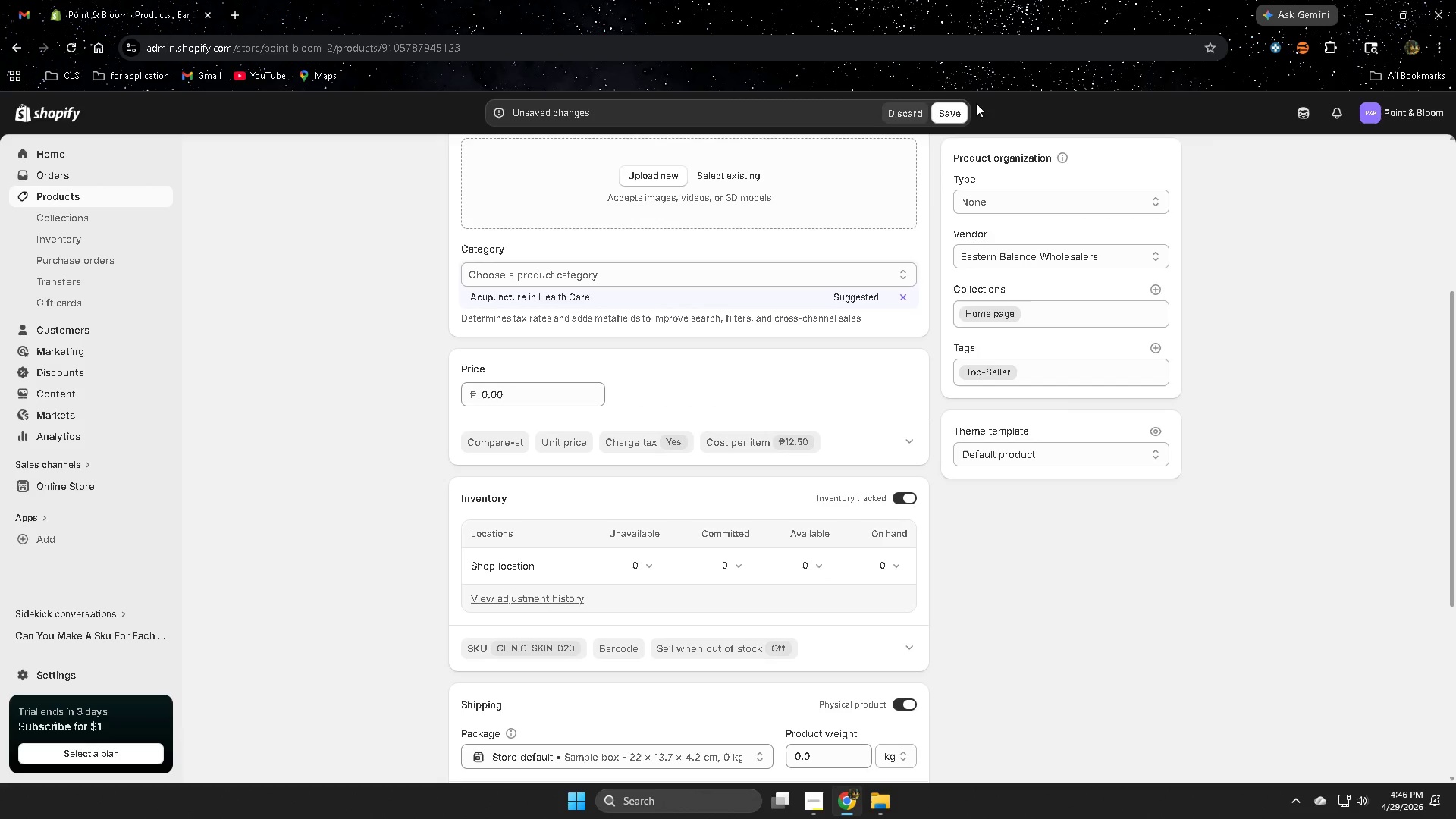 
left_click([952, 108])
 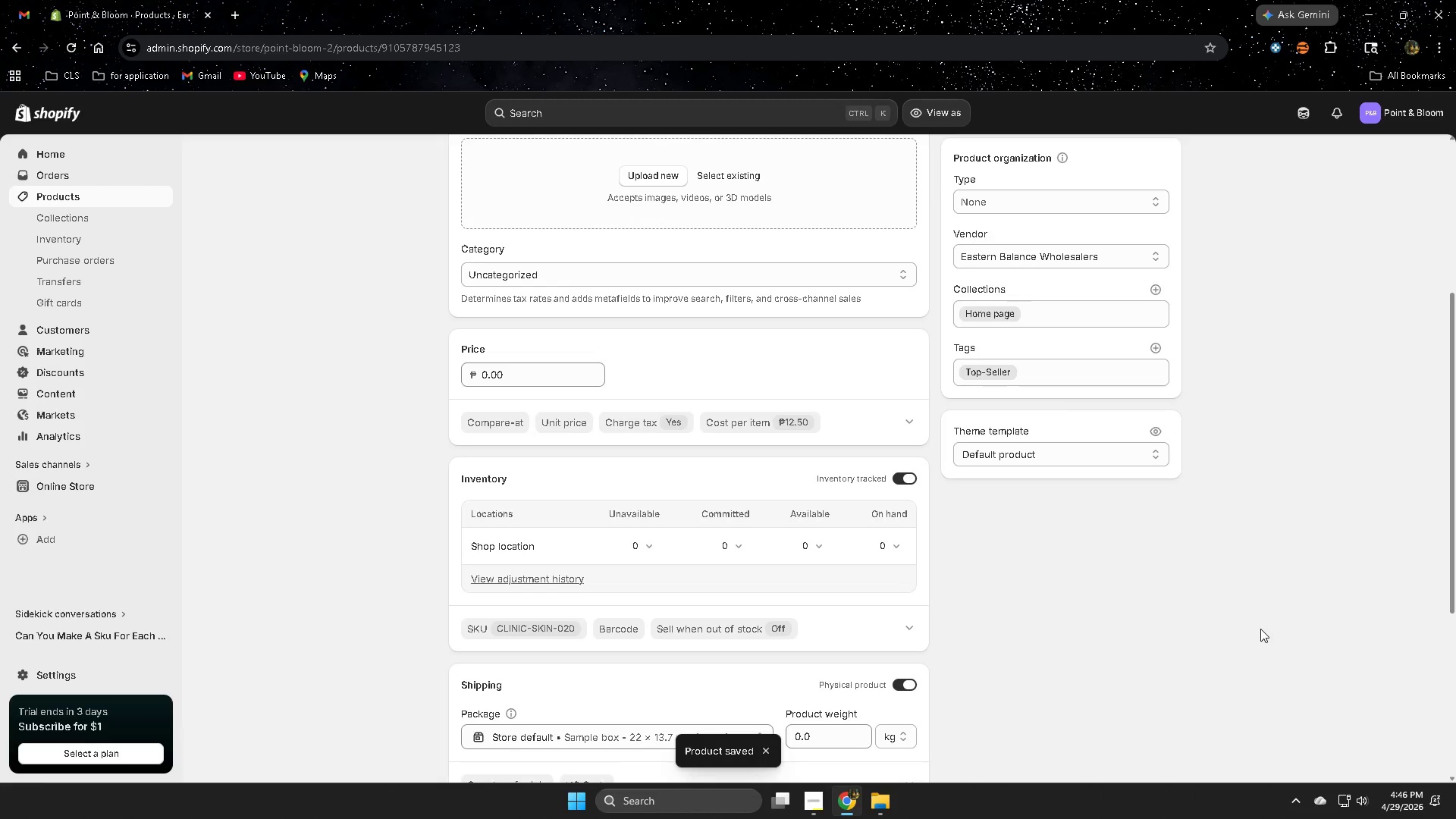 
wait(6.3)
 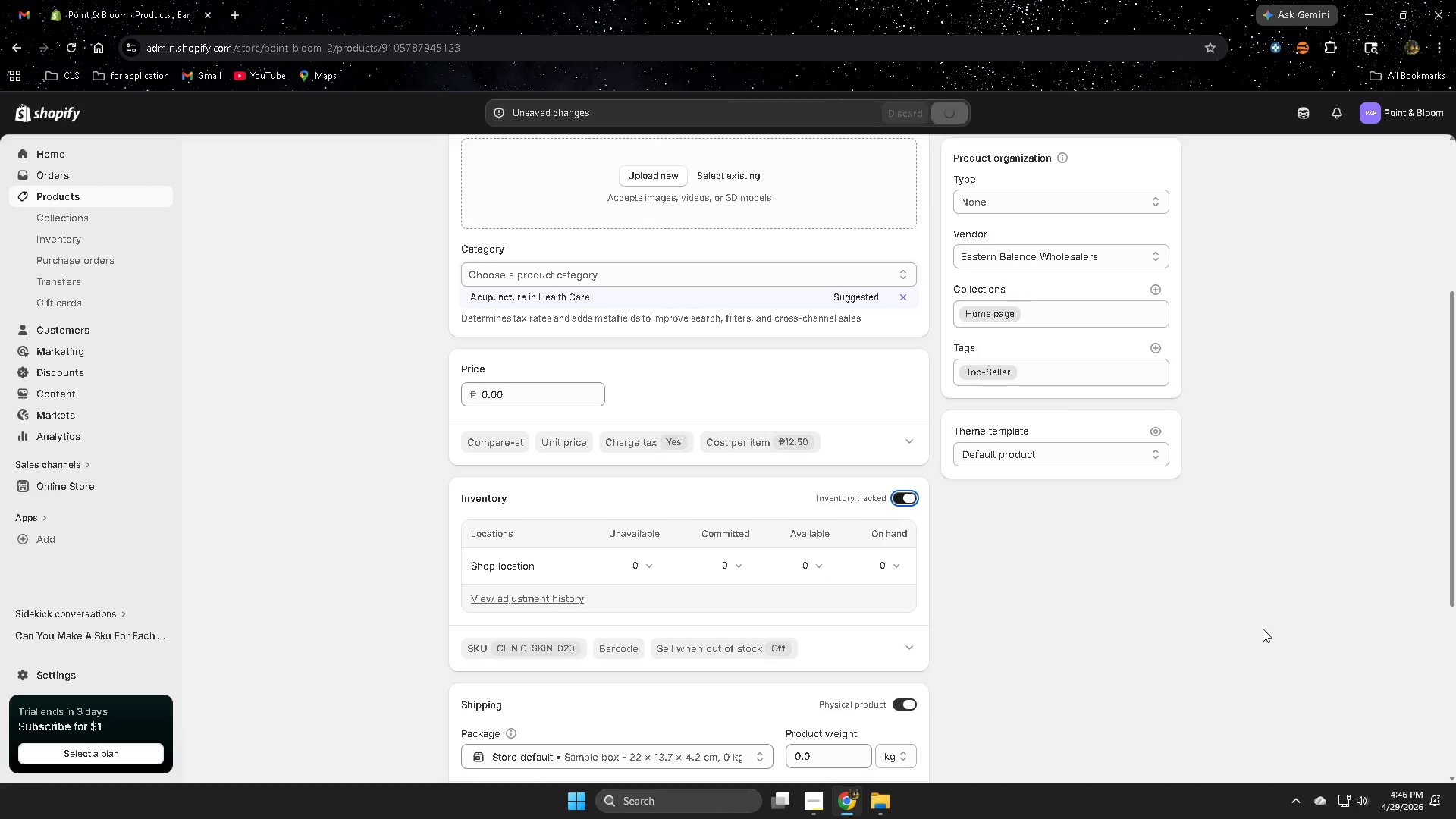 
left_click([77, 226])
 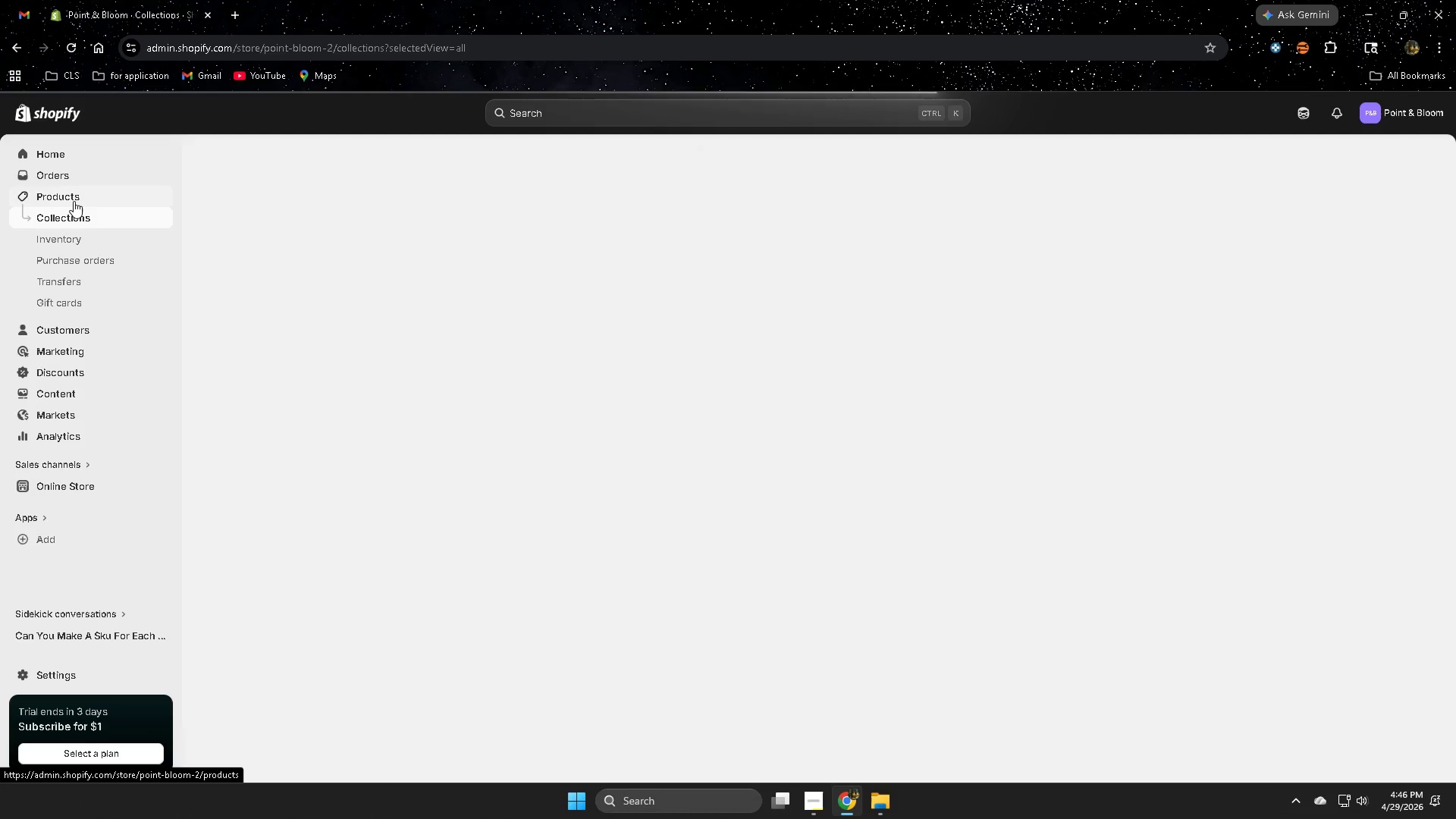 
left_click([74, 201])
 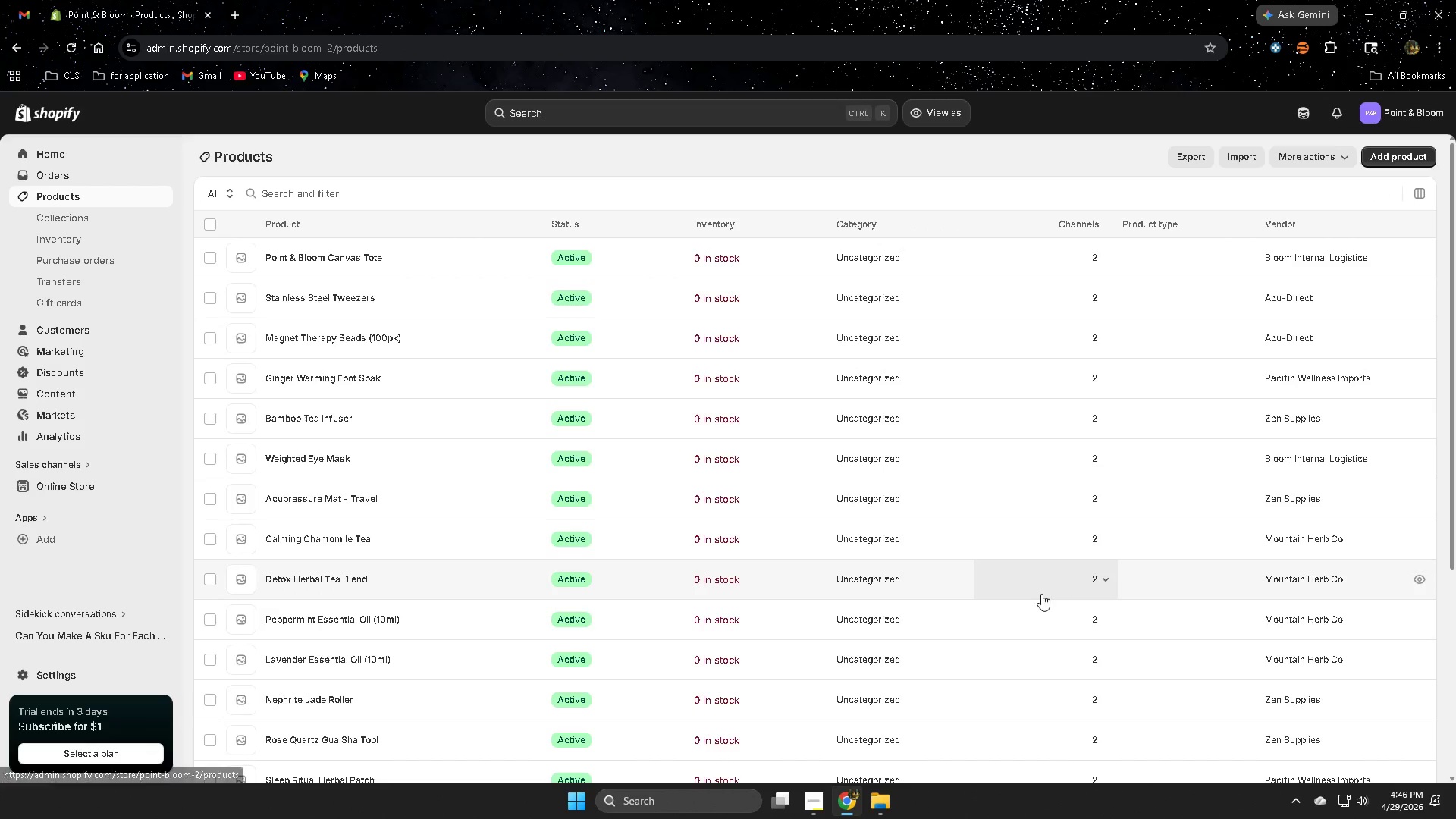 
scroll: coordinate [888, 626], scroll_direction: down, amount: 5.0
 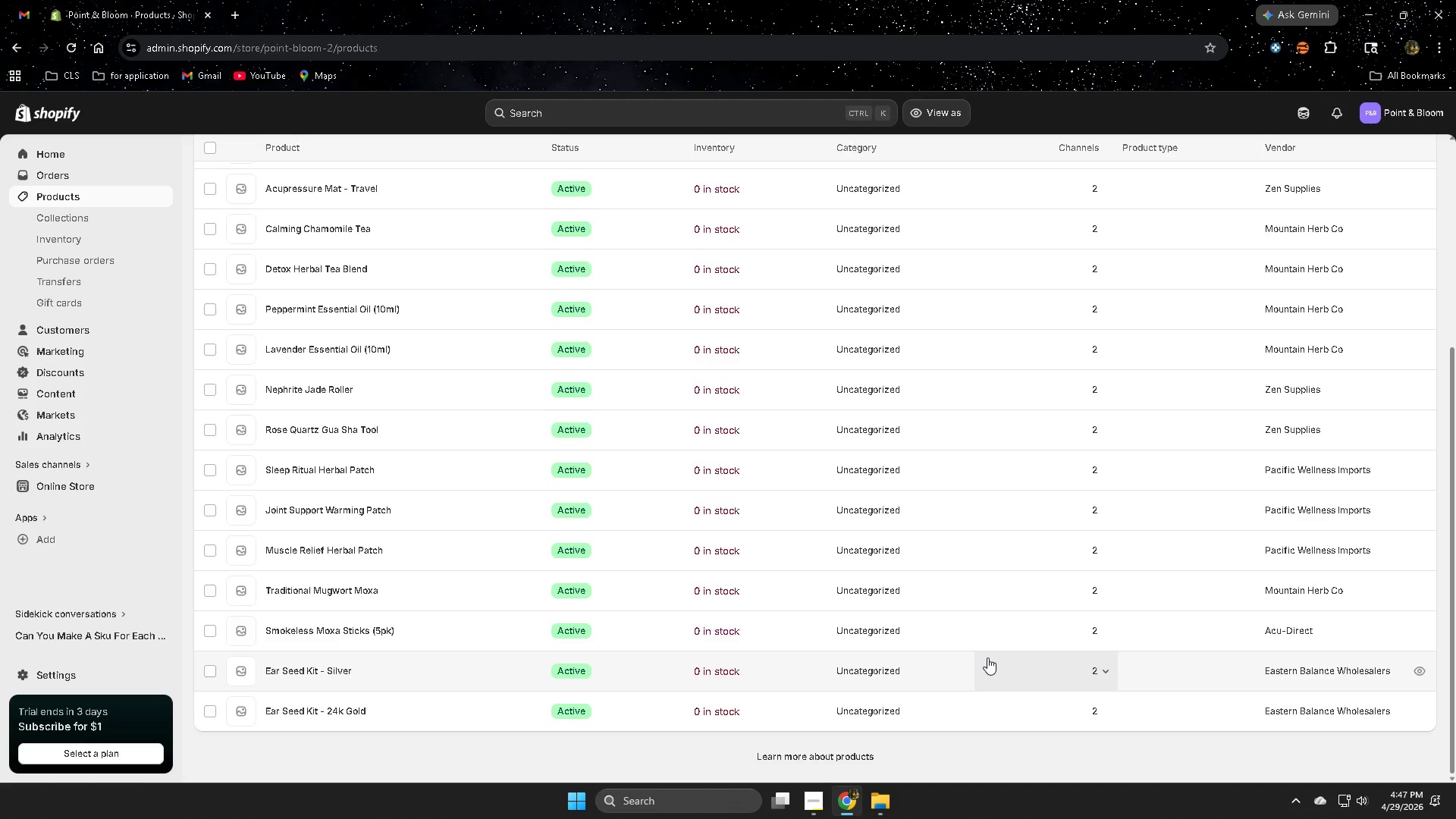 
wait(11.5)
 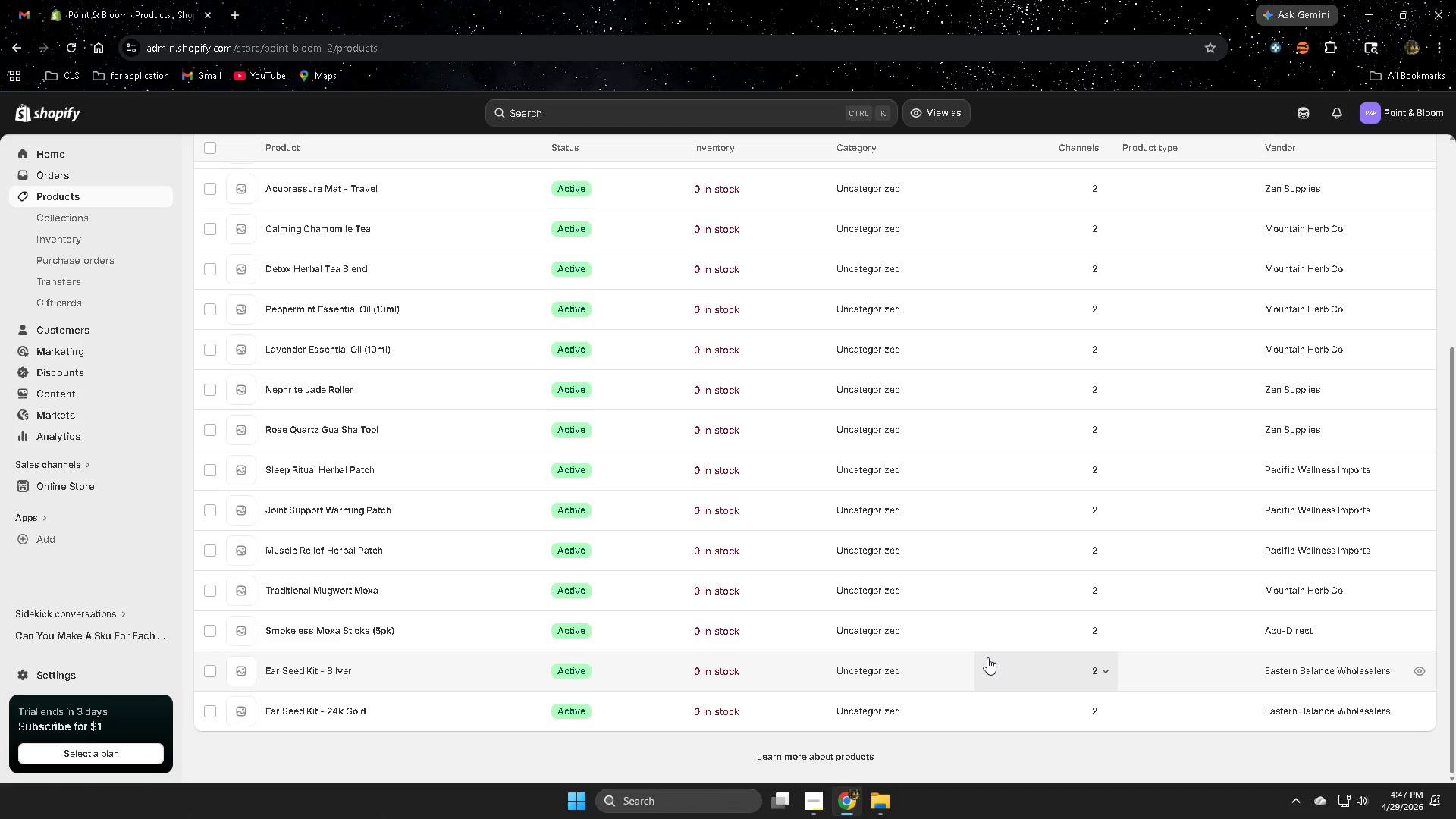 
scroll: coordinate [1013, 667], scroll_direction: down, amount: 2.0
 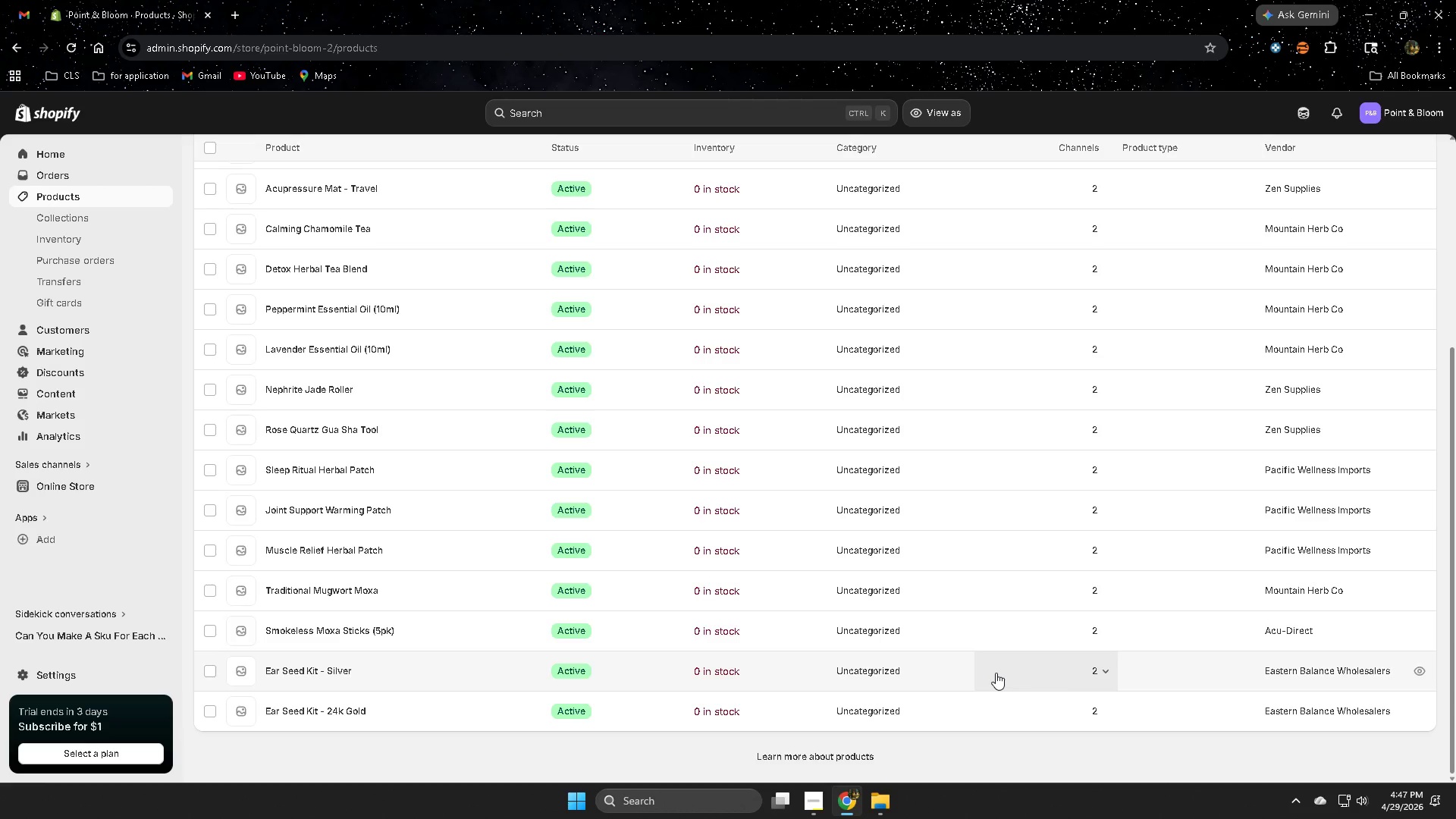 
wait(8.8)
 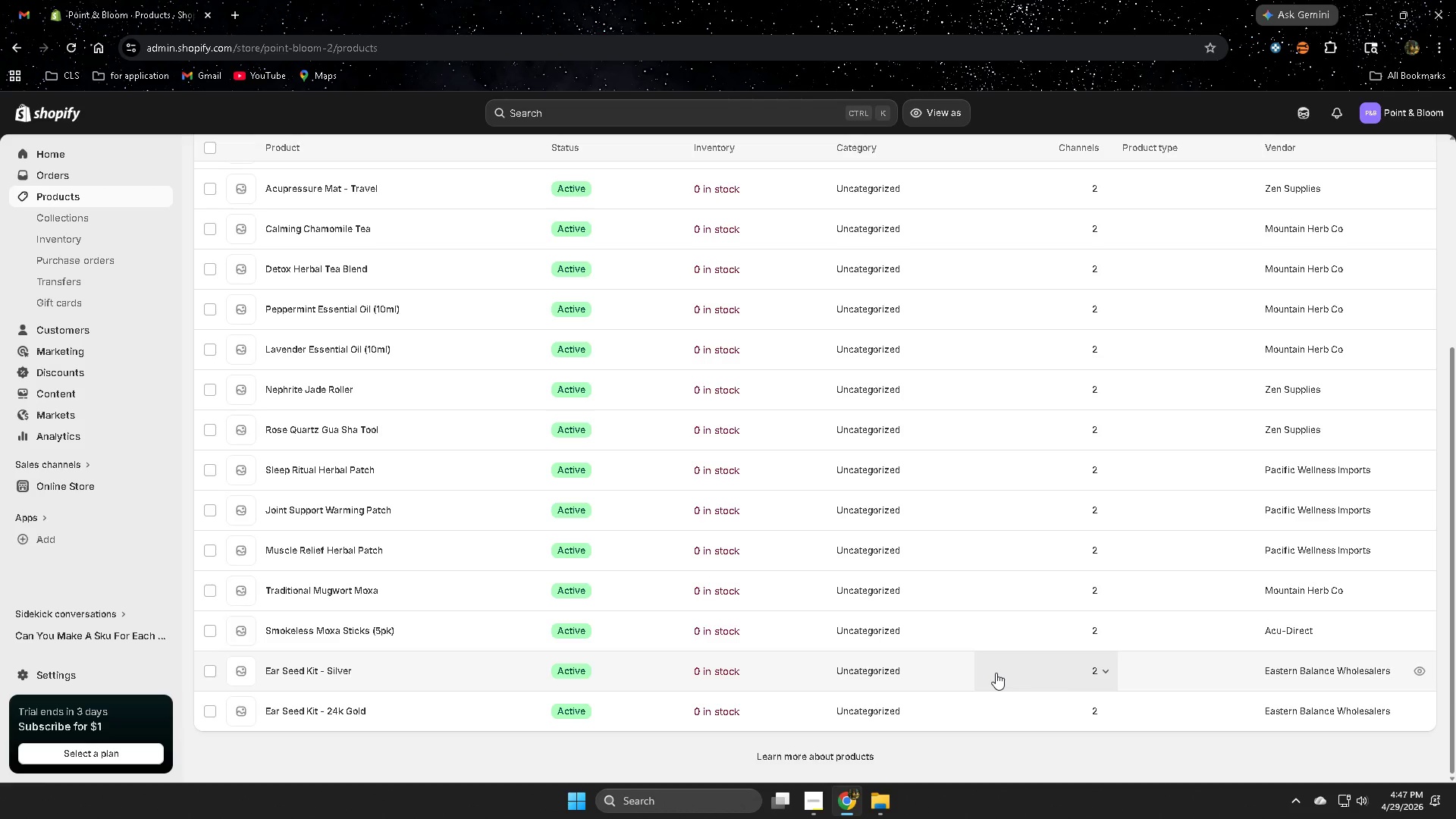 
left_click([798, 706])